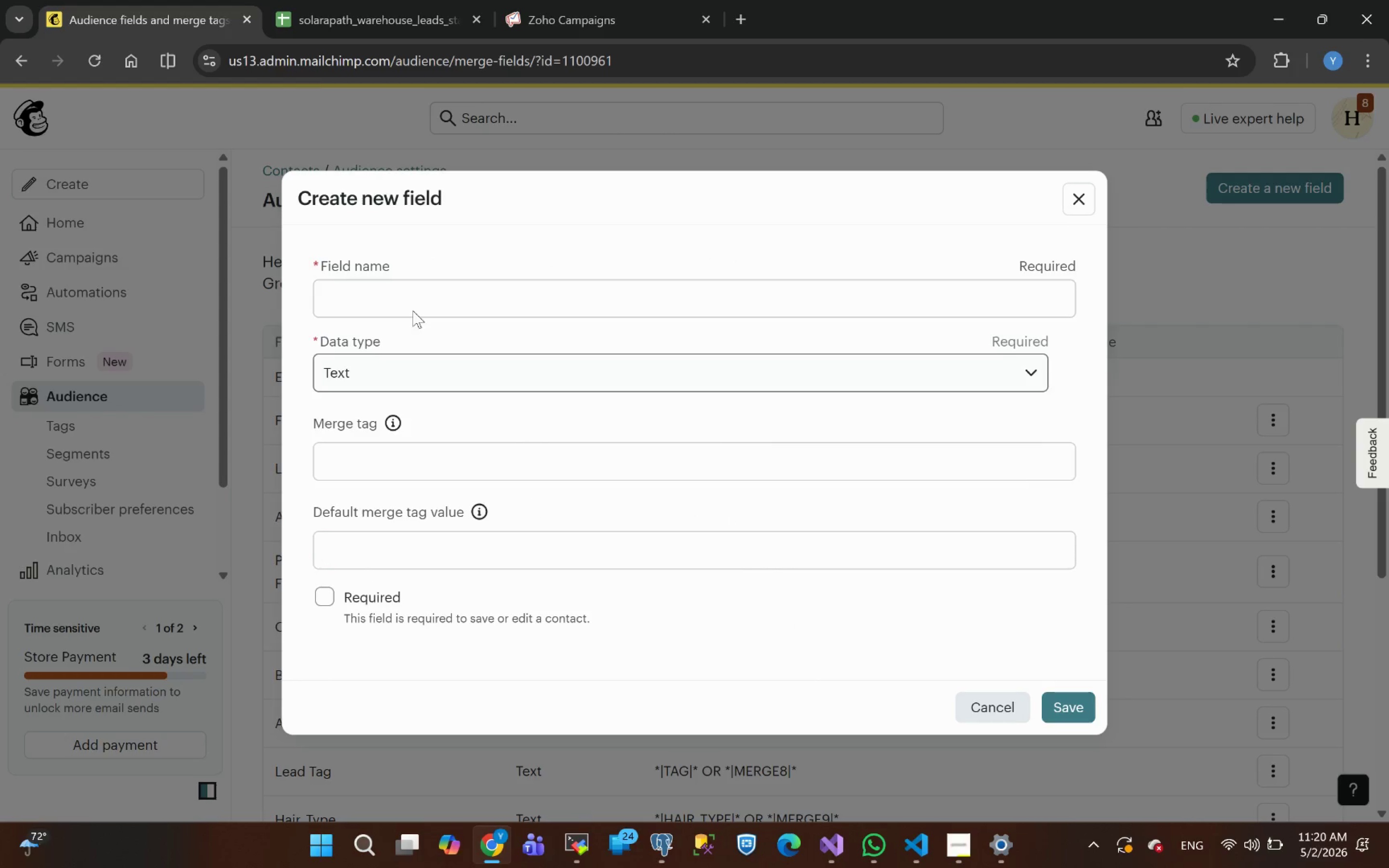 
left_click([411, 302])
 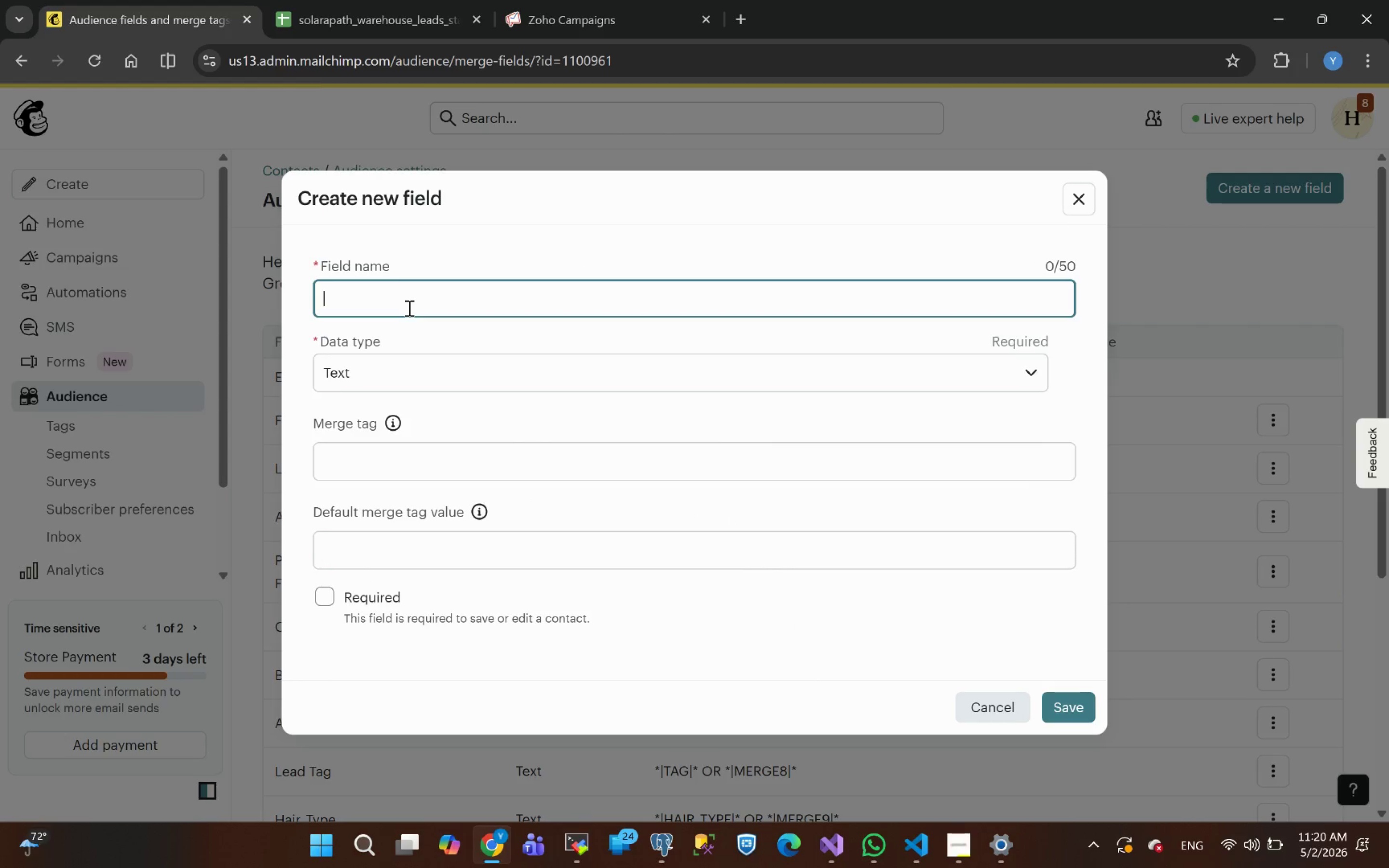 
key(Control+V)
 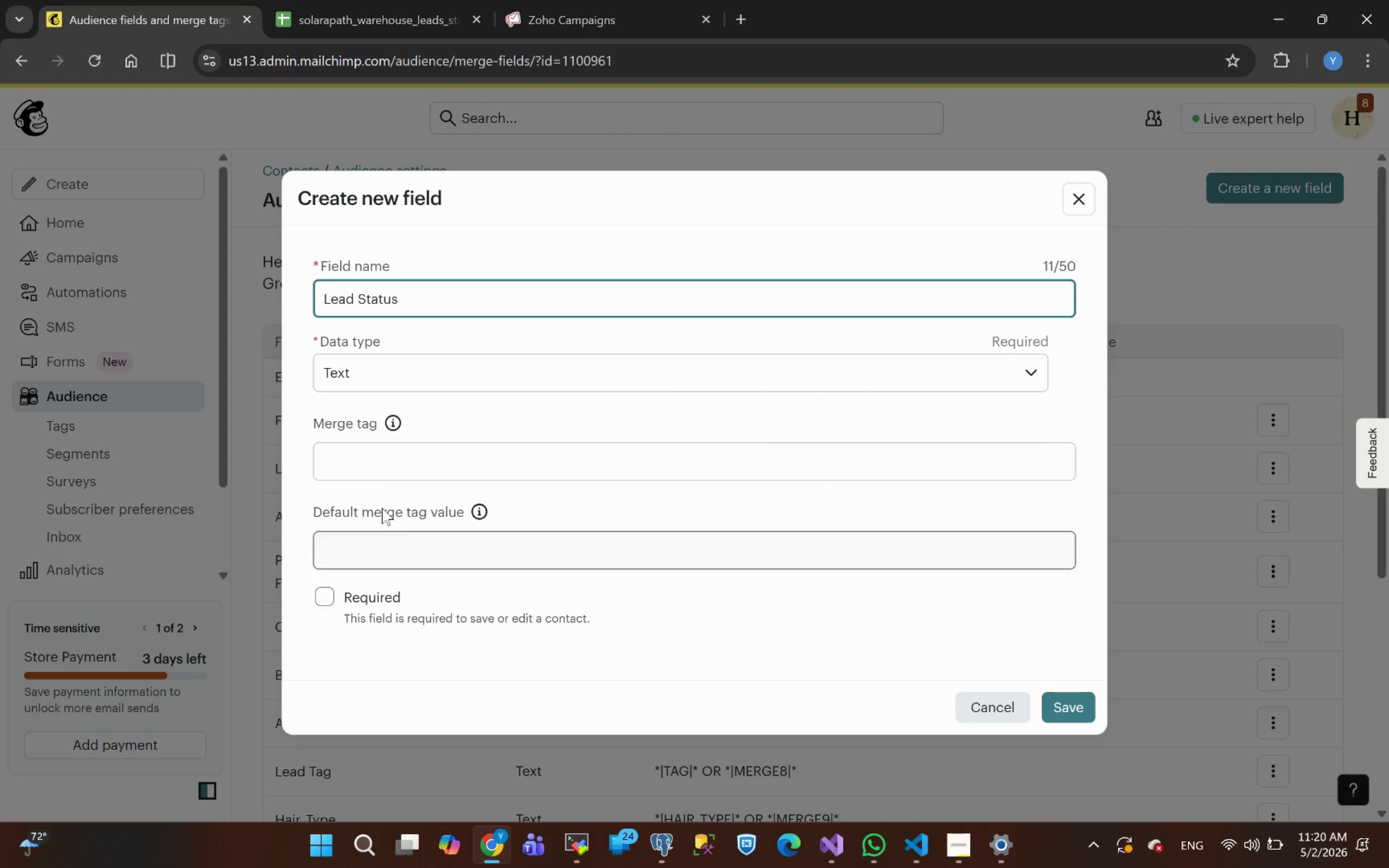 
left_click([367, 458])
 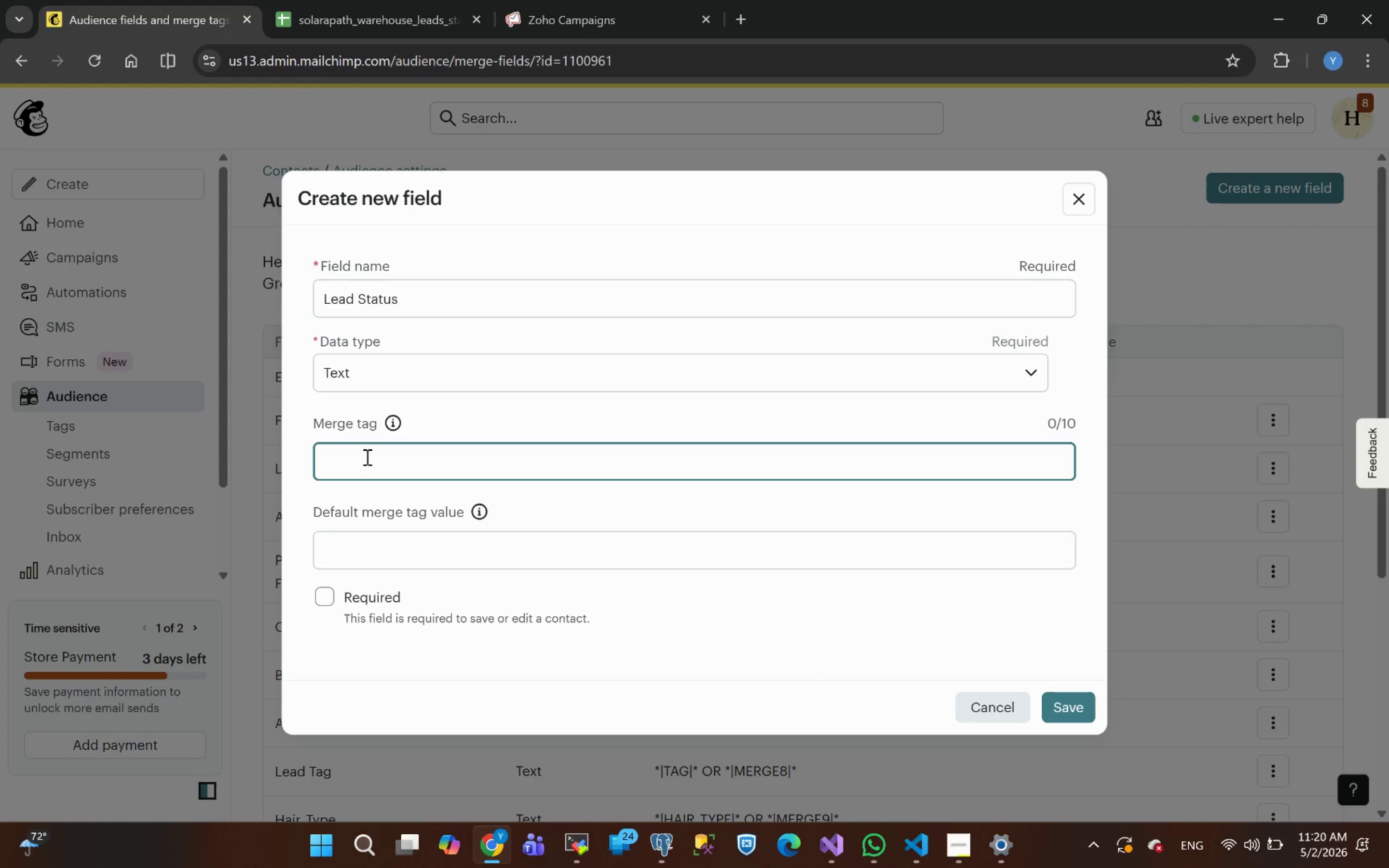 
type(ststus)
key(Backspace)
key(Backspace)
key(Backspace)
key(Backspace)
key(Backspace)
key(Backspace)
type(statsus)
 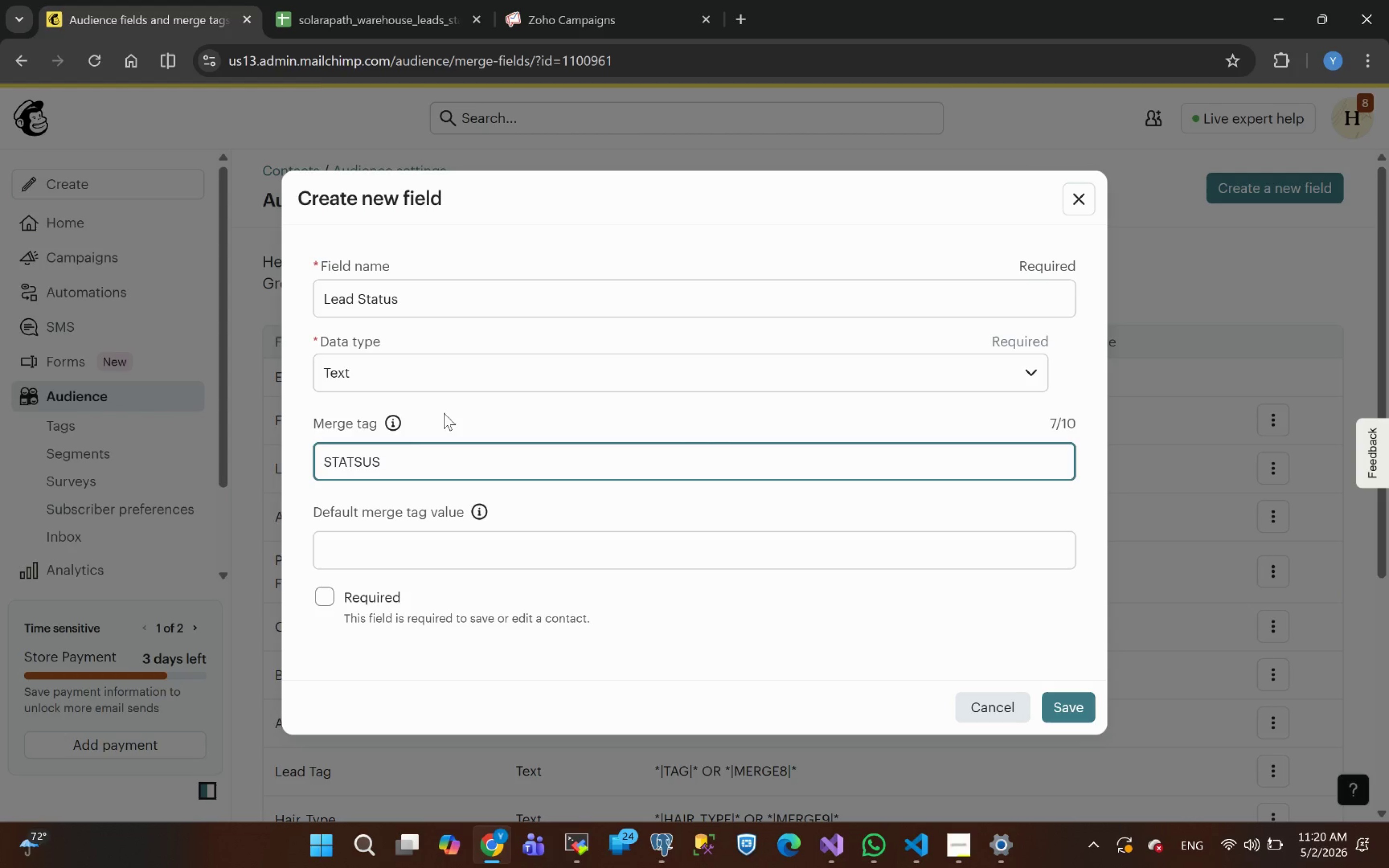 
key(Backspace)
key(Backspace)
key(Backspace)
type(us)
 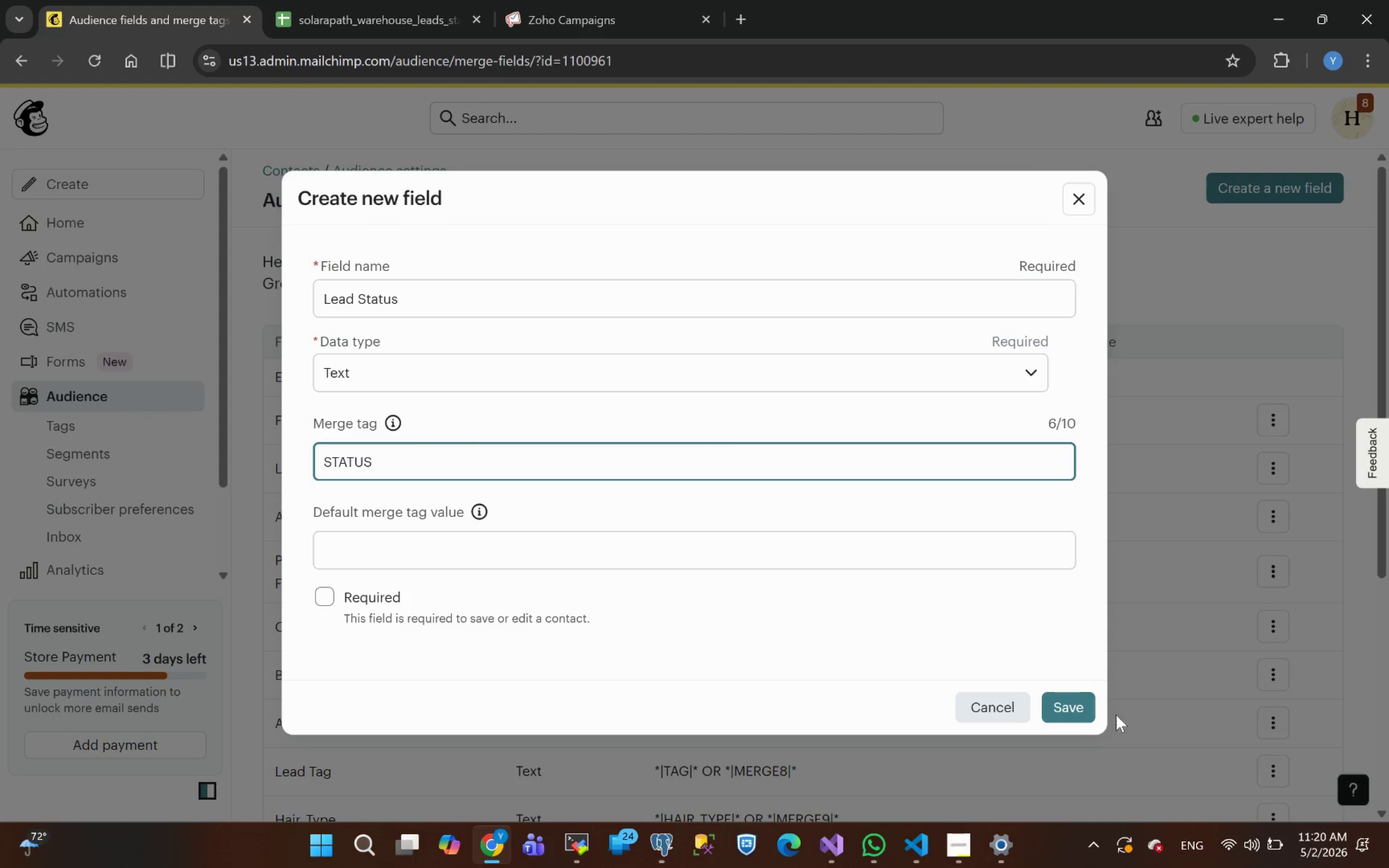 
left_click([1053, 710])
 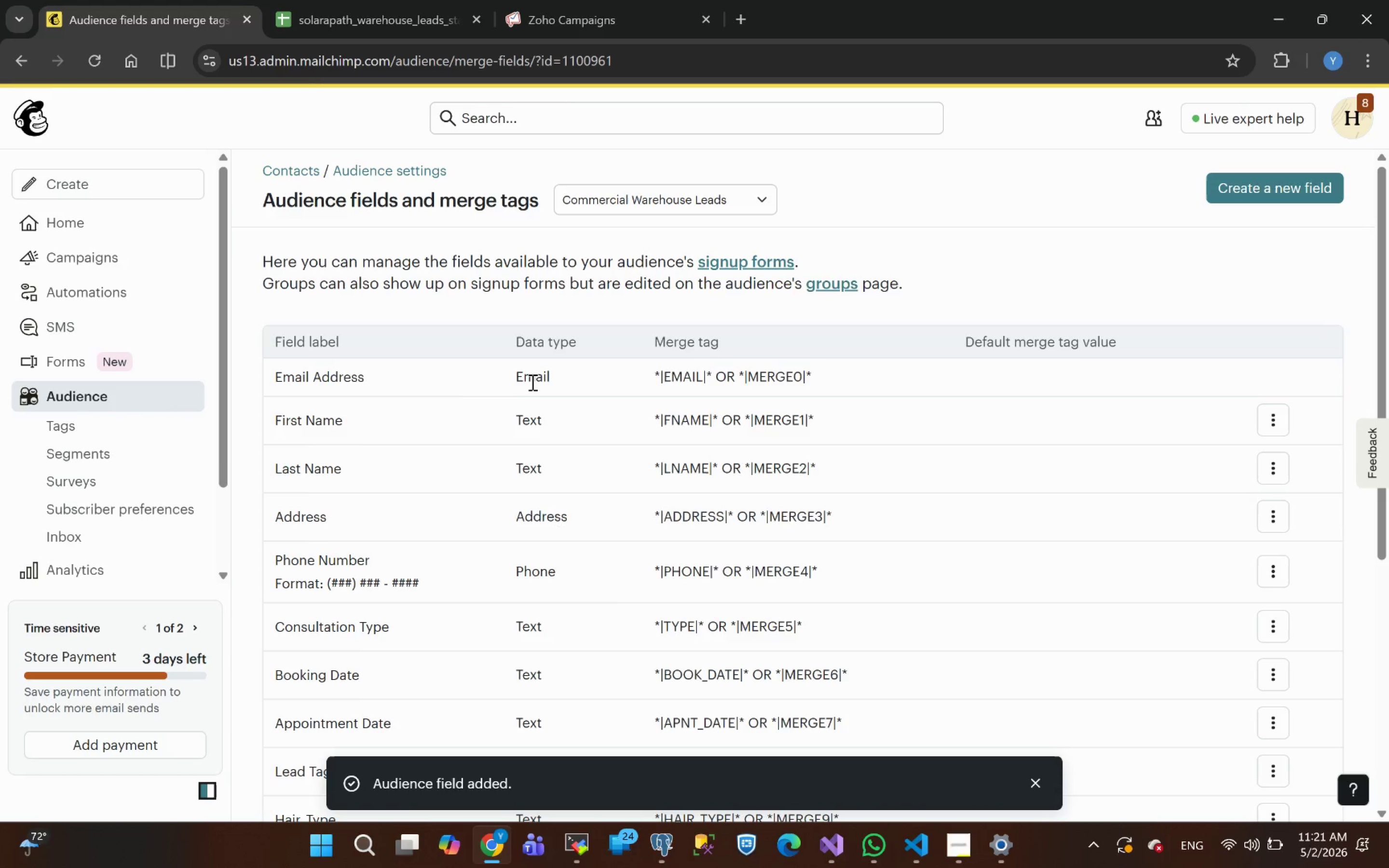 
scroll: coordinate [482, 398], scroll_direction: up, amount: 11.0
 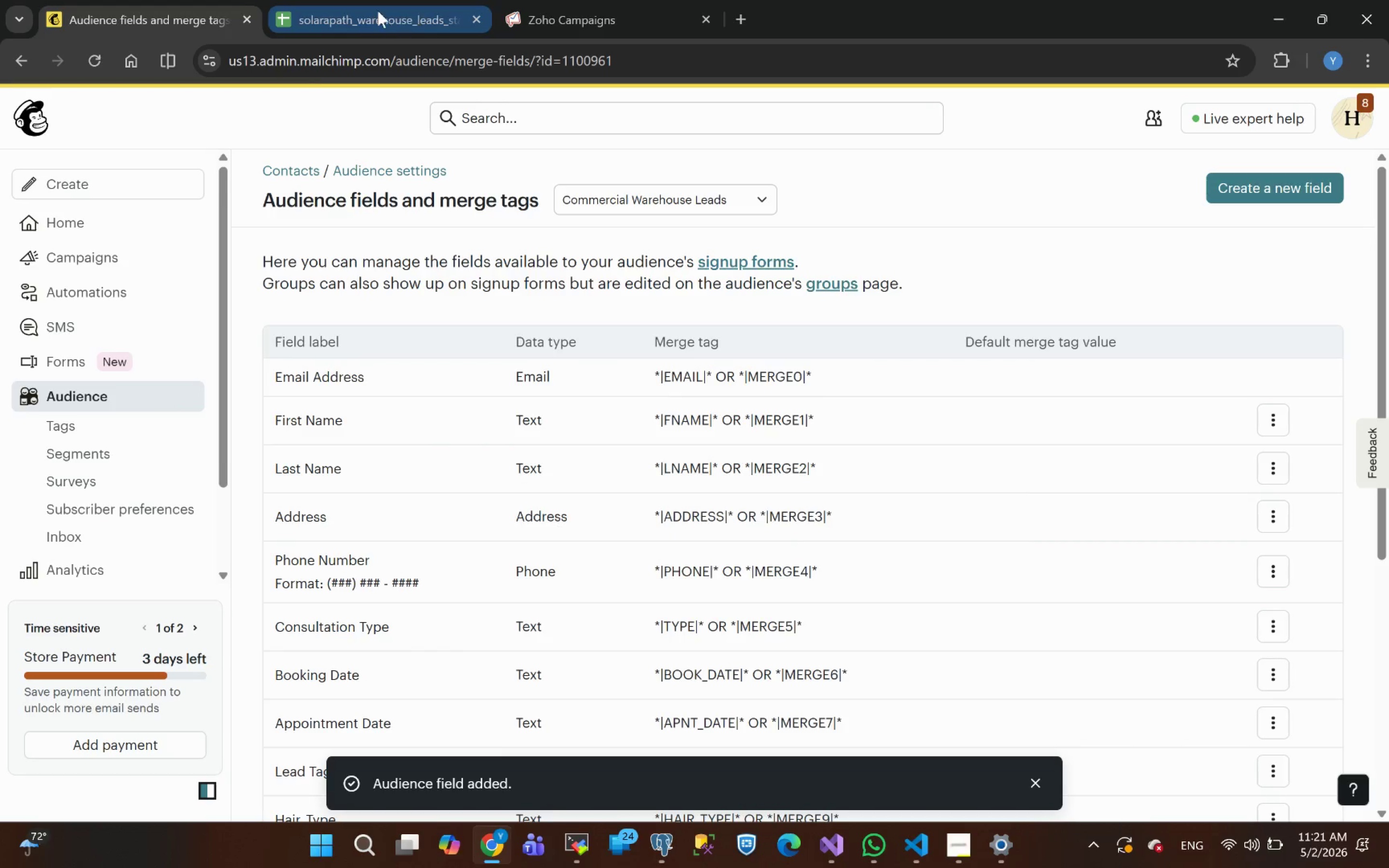 
left_click([377, 8])
 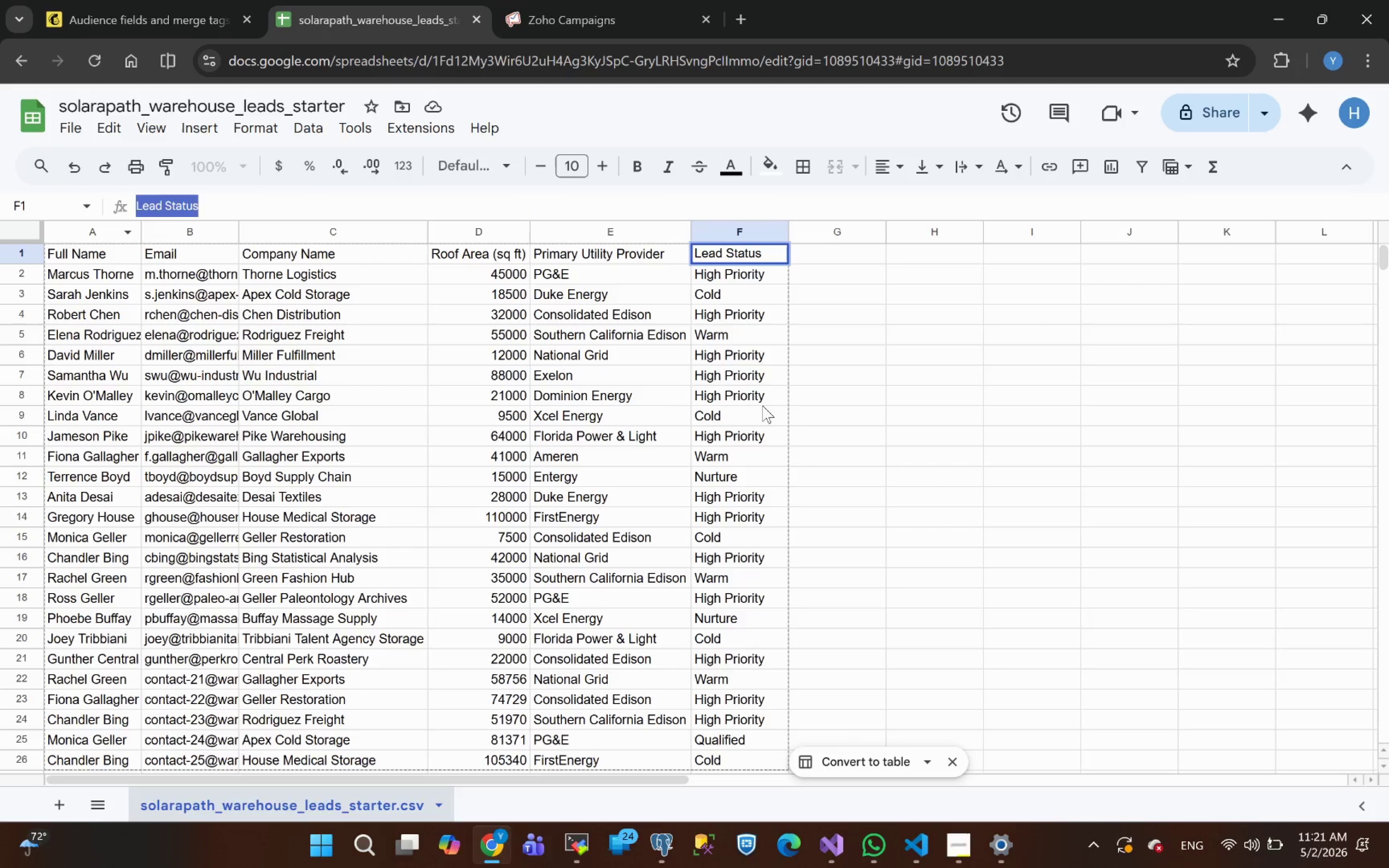 
left_click([879, 344])
 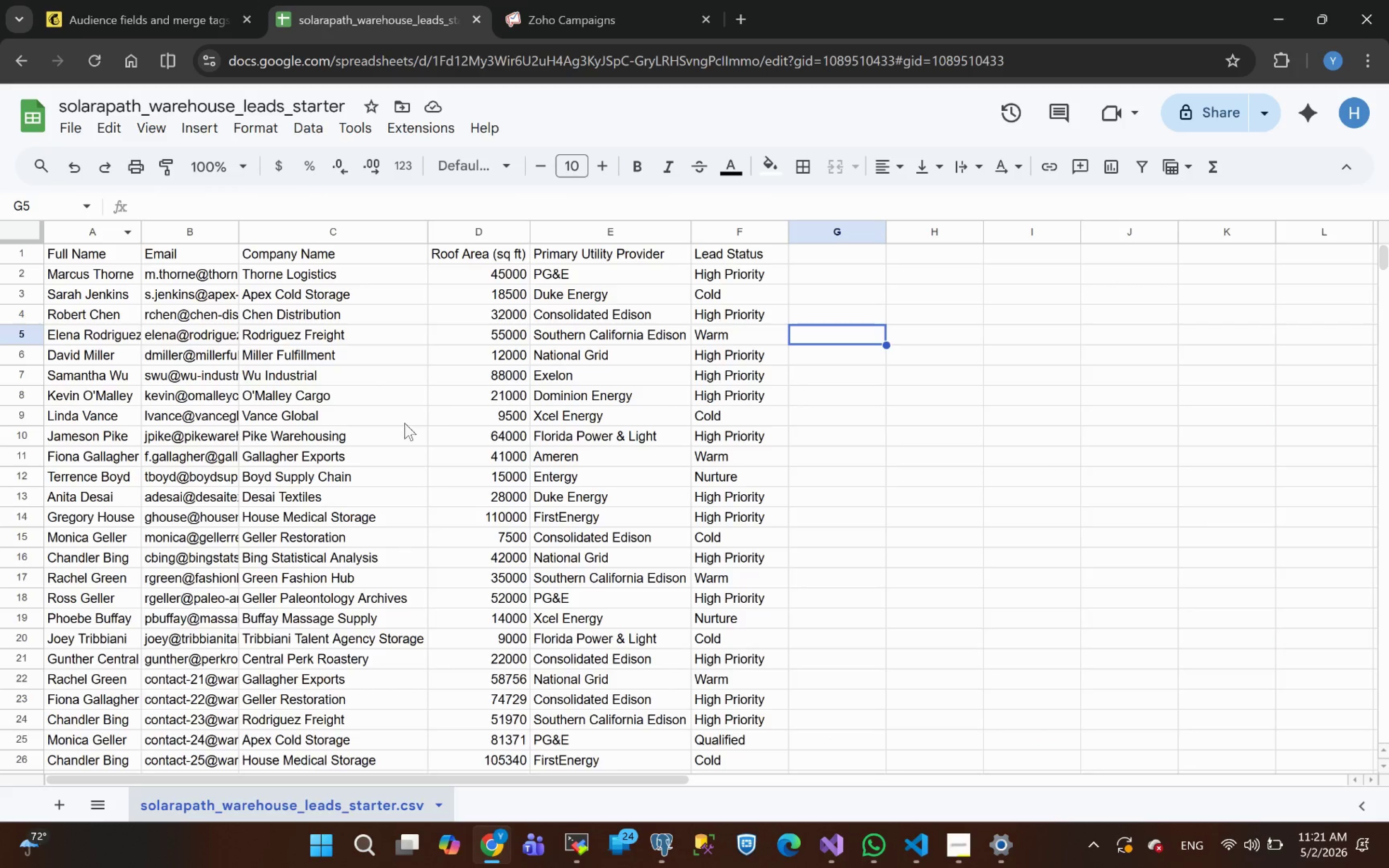 
left_click([405, 422])
 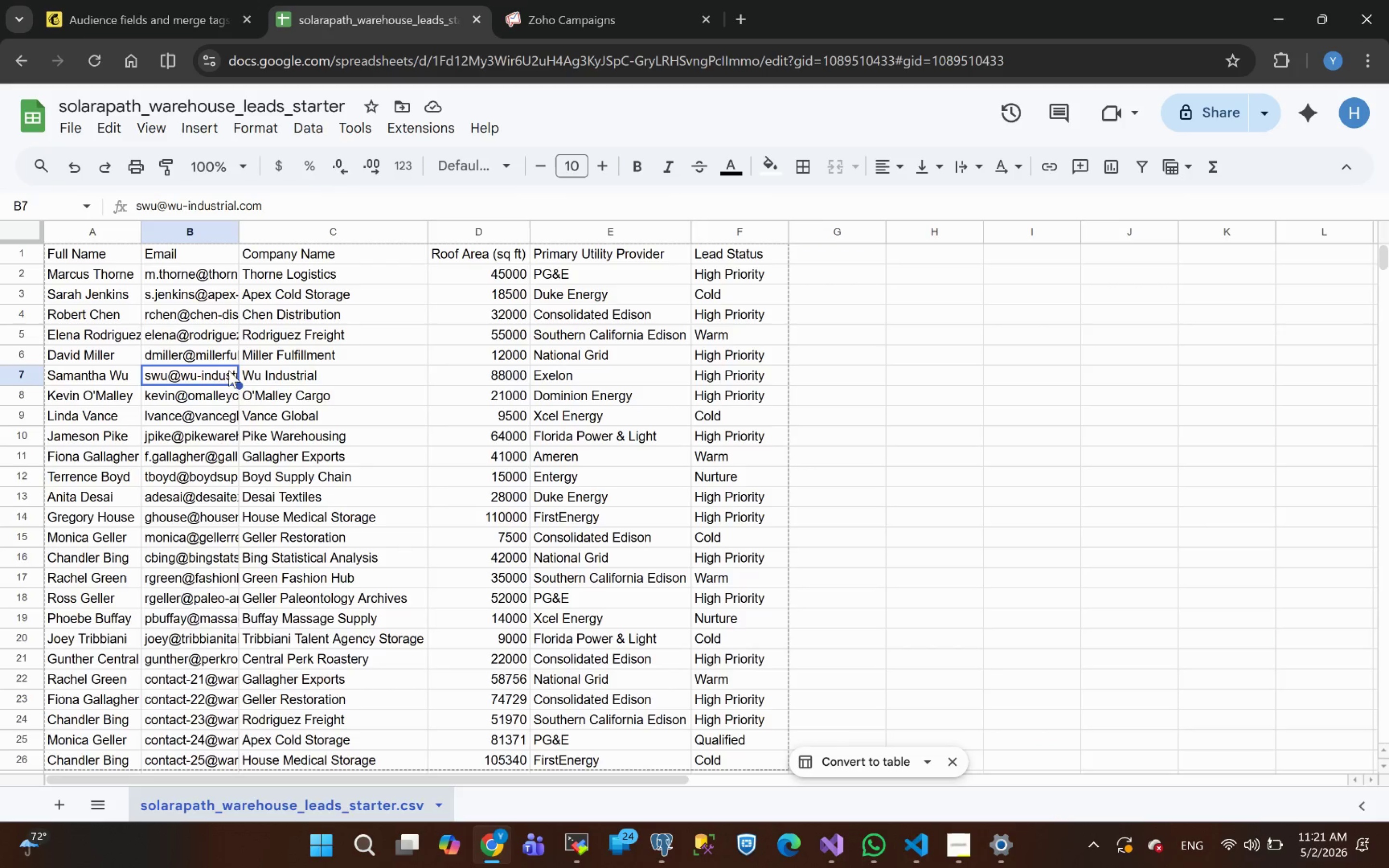 
double_click([672, 380])
 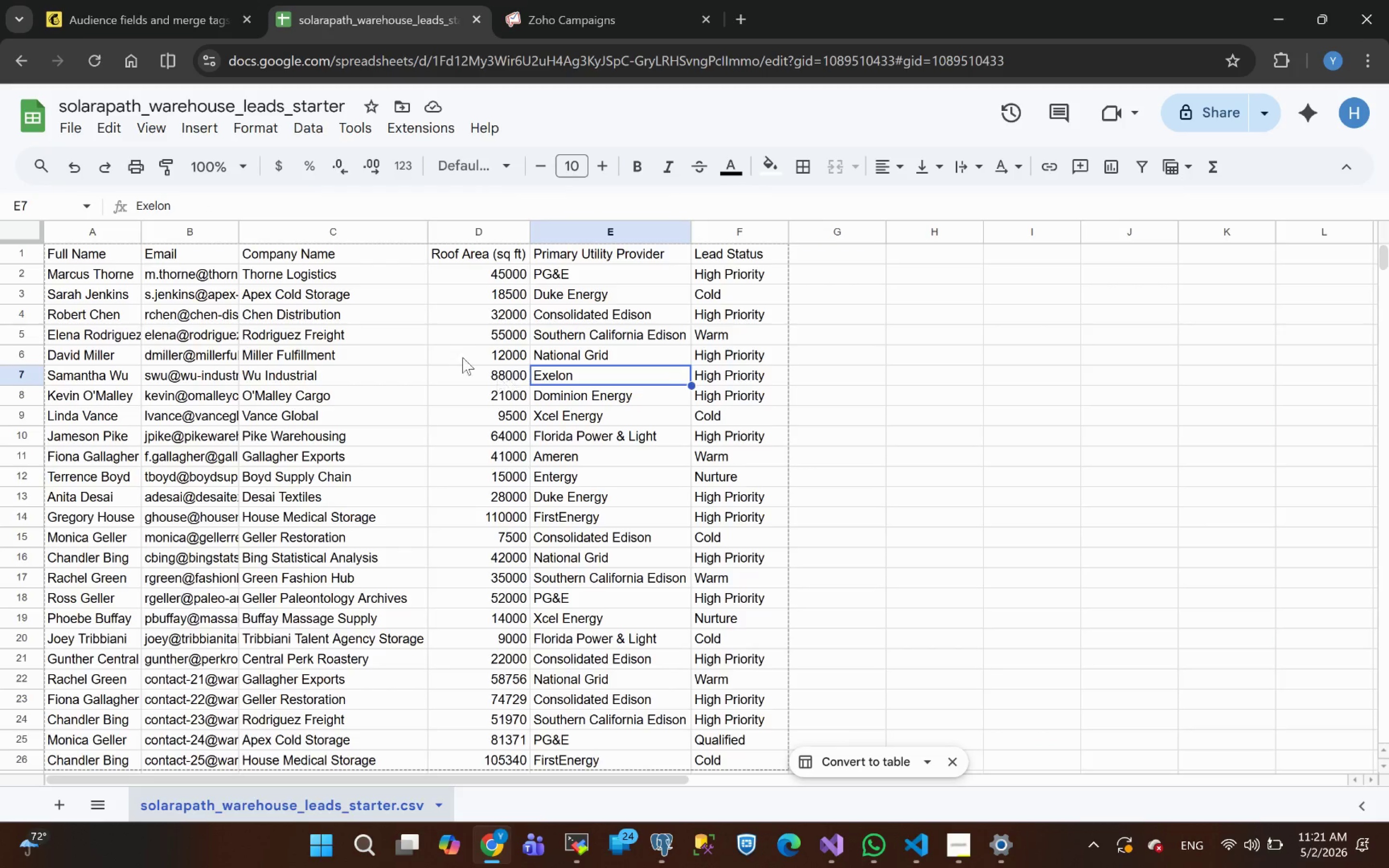 
left_click([465, 342])
 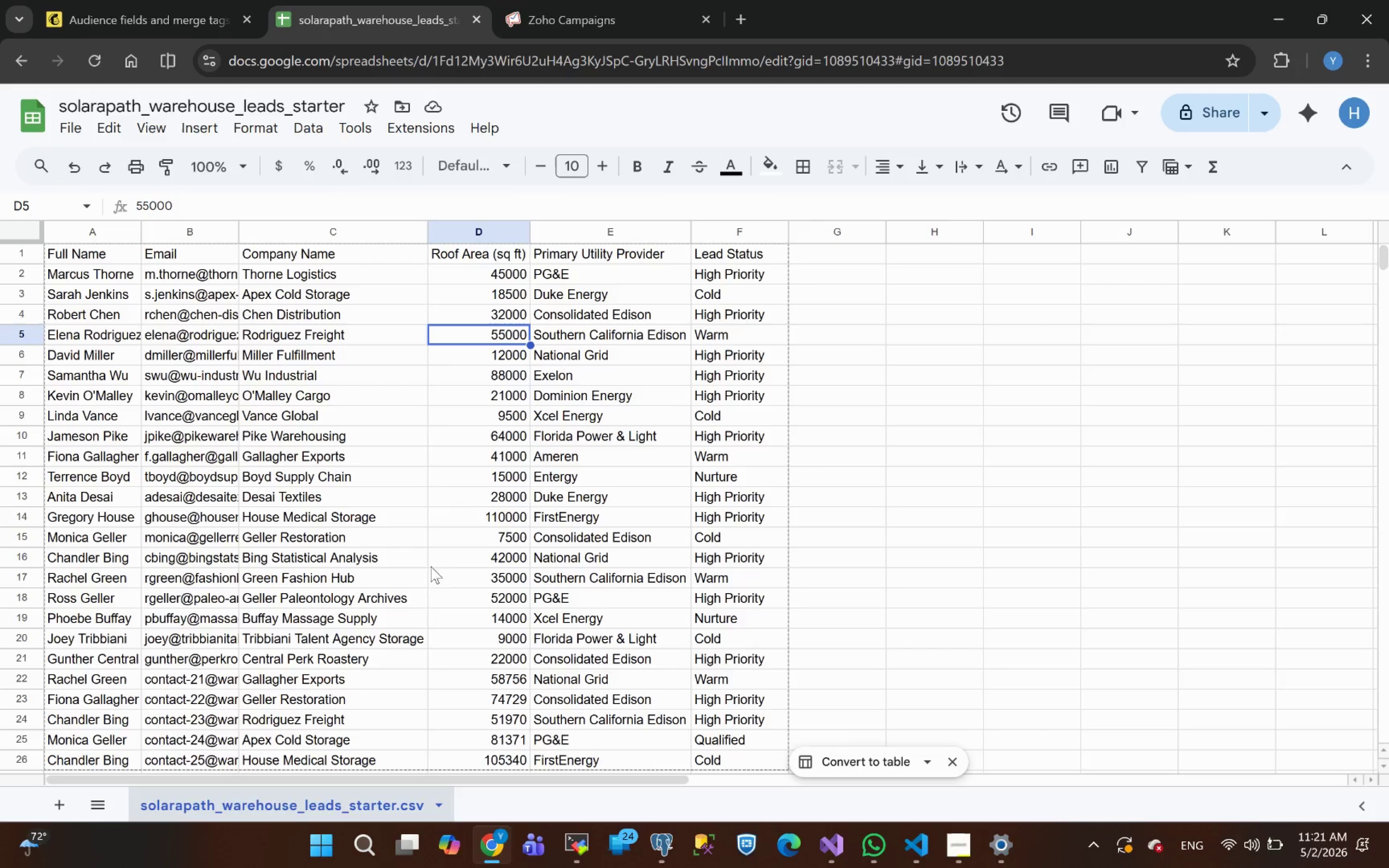 
scroll: coordinate [435, 490], scroll_direction: up, amount: 6.0
 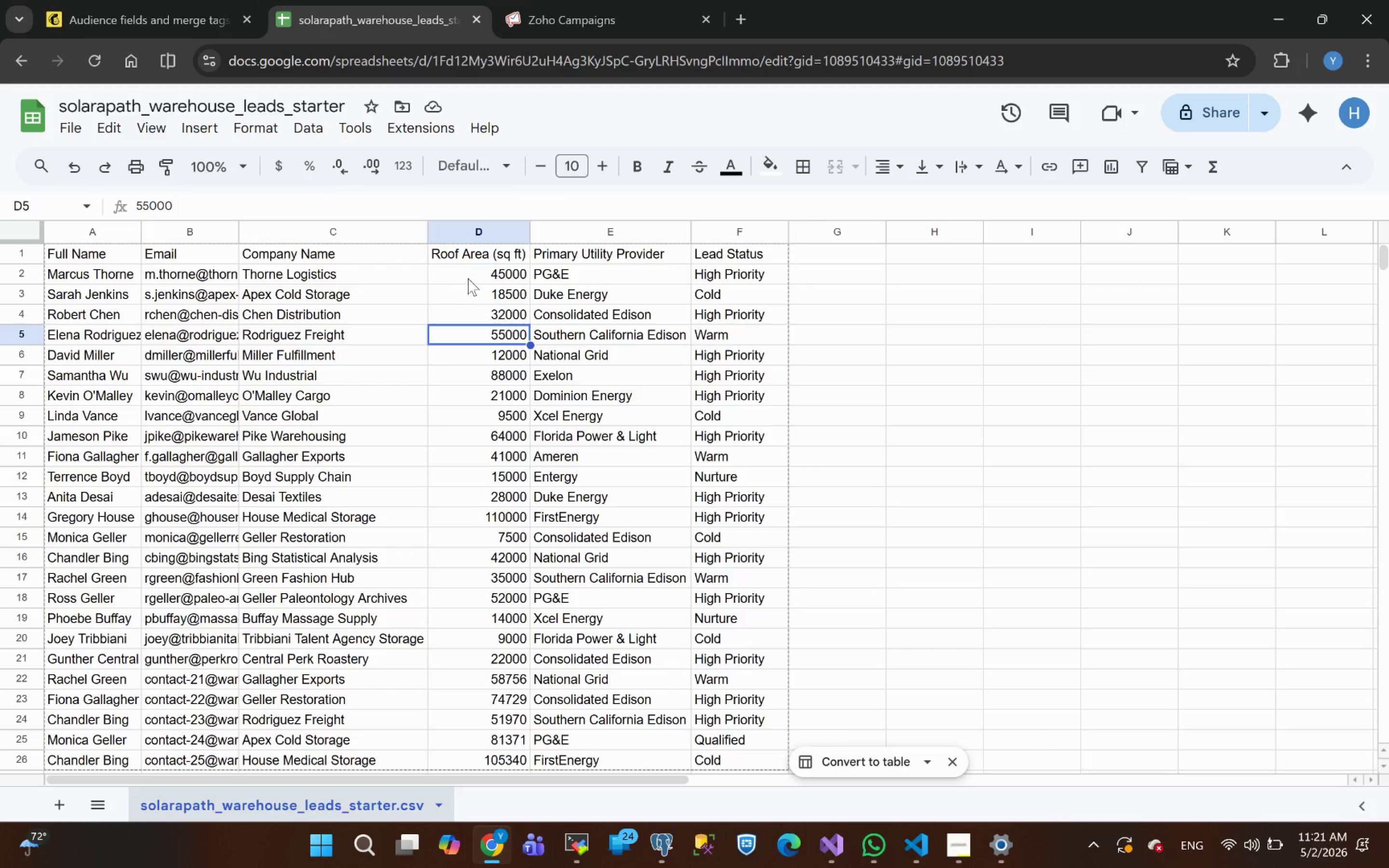 
left_click([468, 272])
 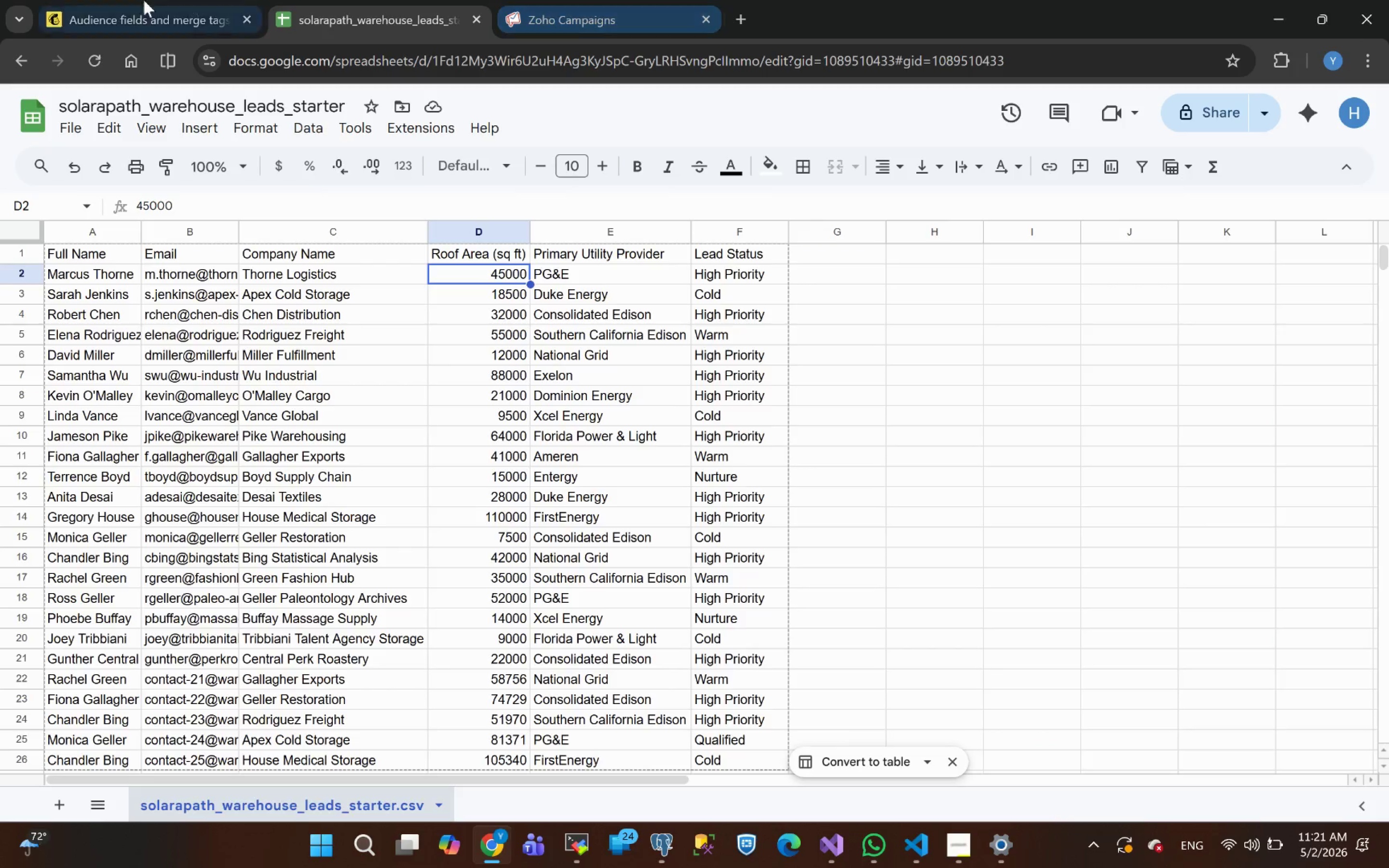 
left_click([118, 16])
 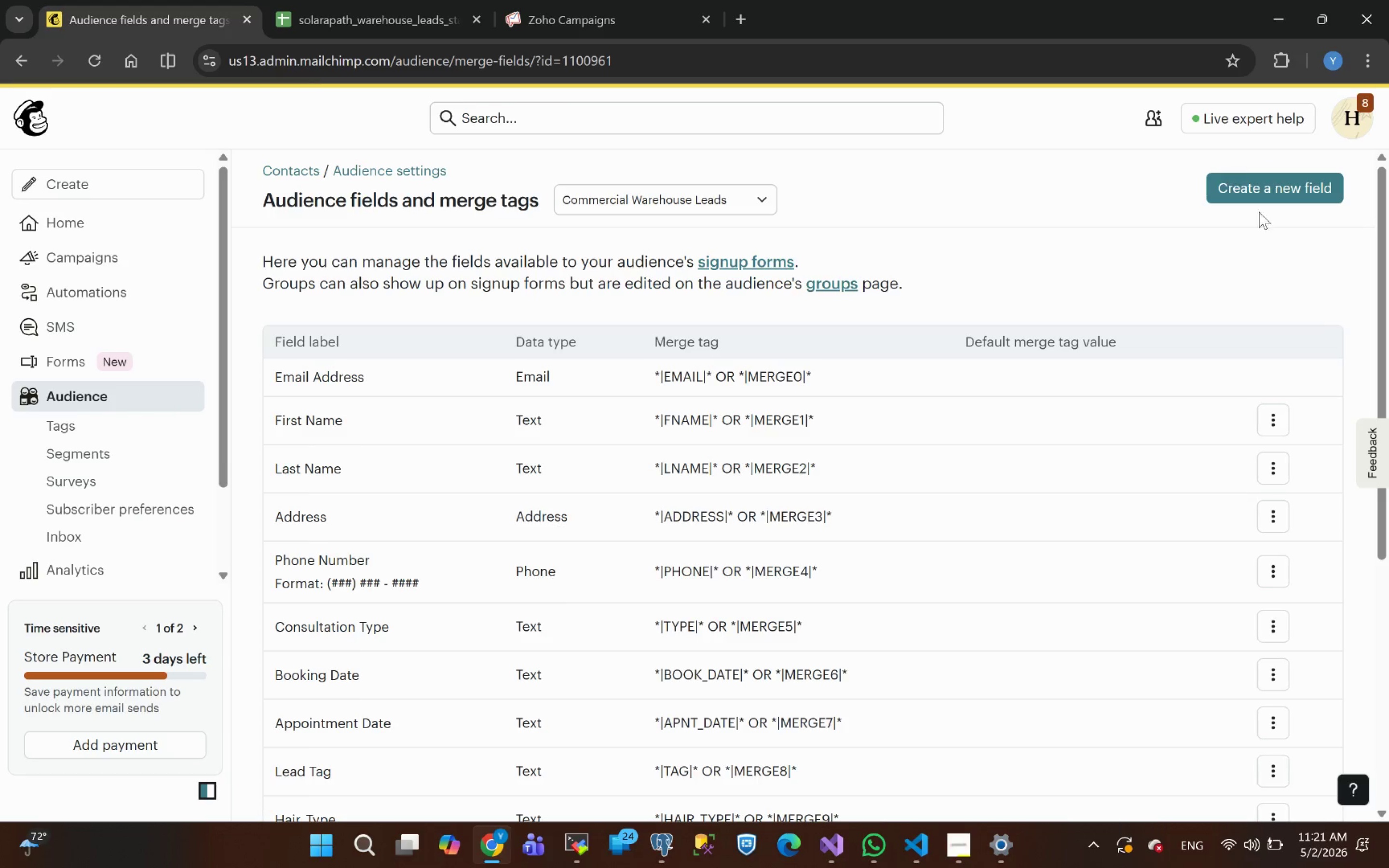 
left_click([1246, 199])
 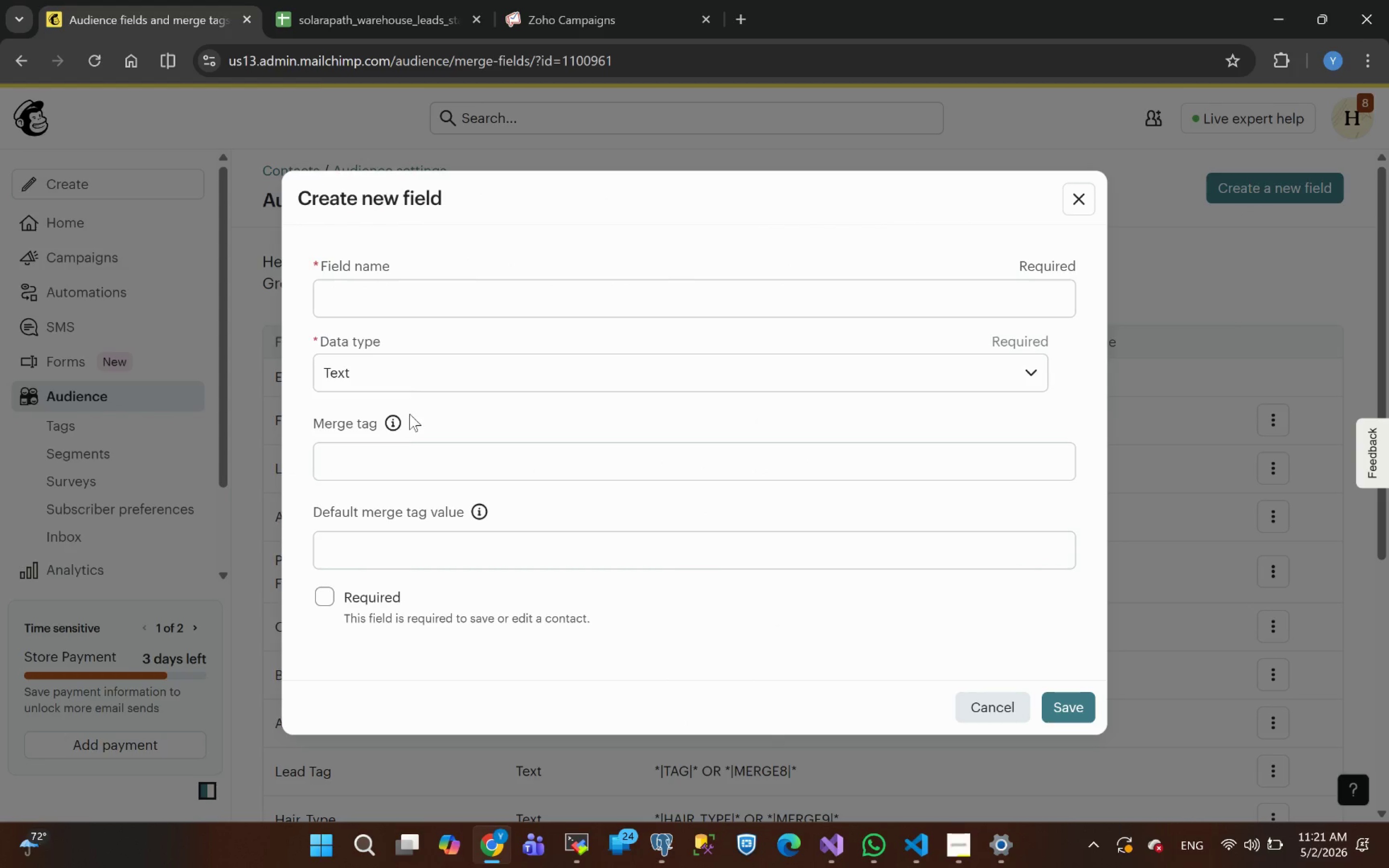 
mouse_move([410, 380])
 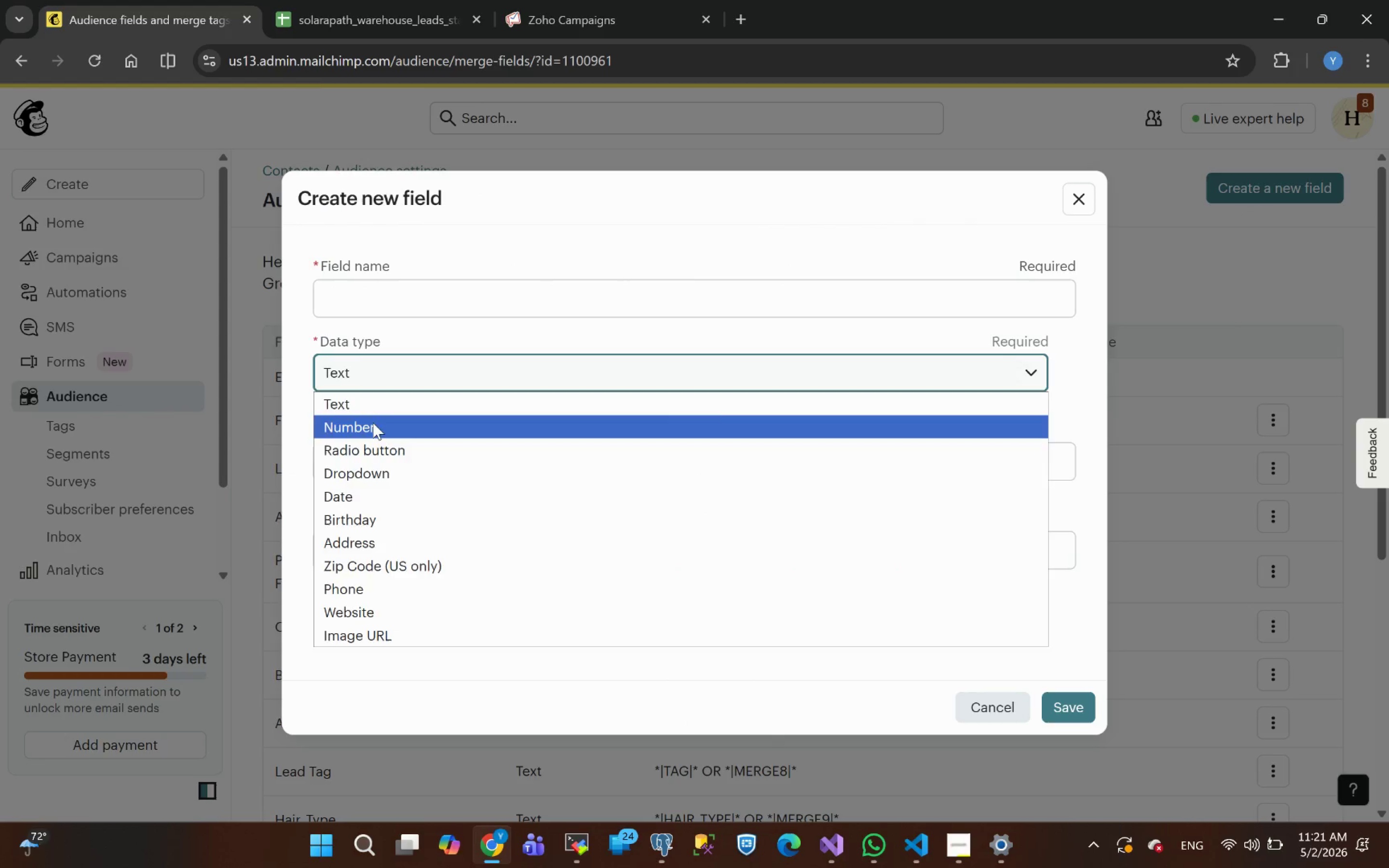 
left_click([372, 423])
 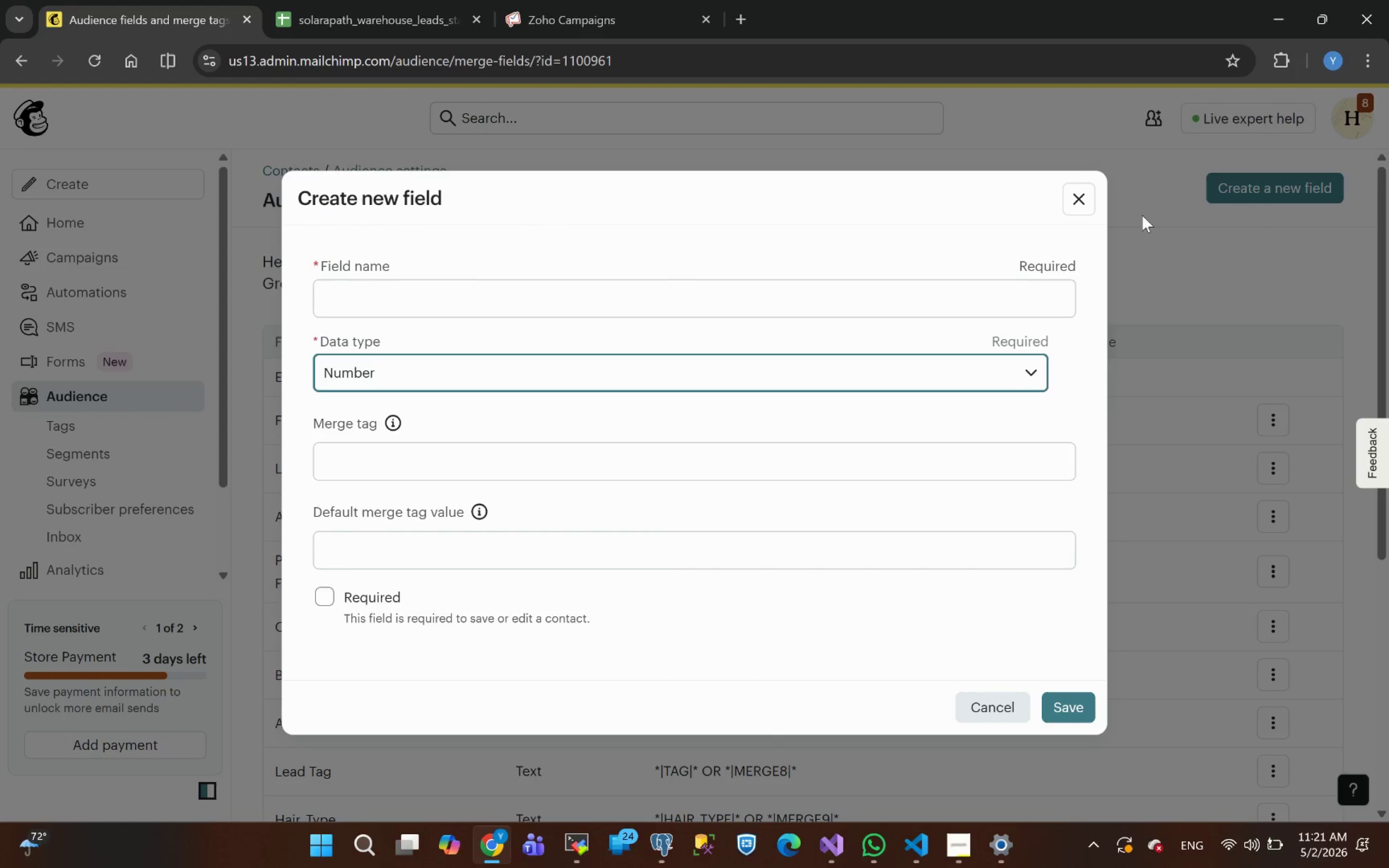 
left_click([1087, 194])
 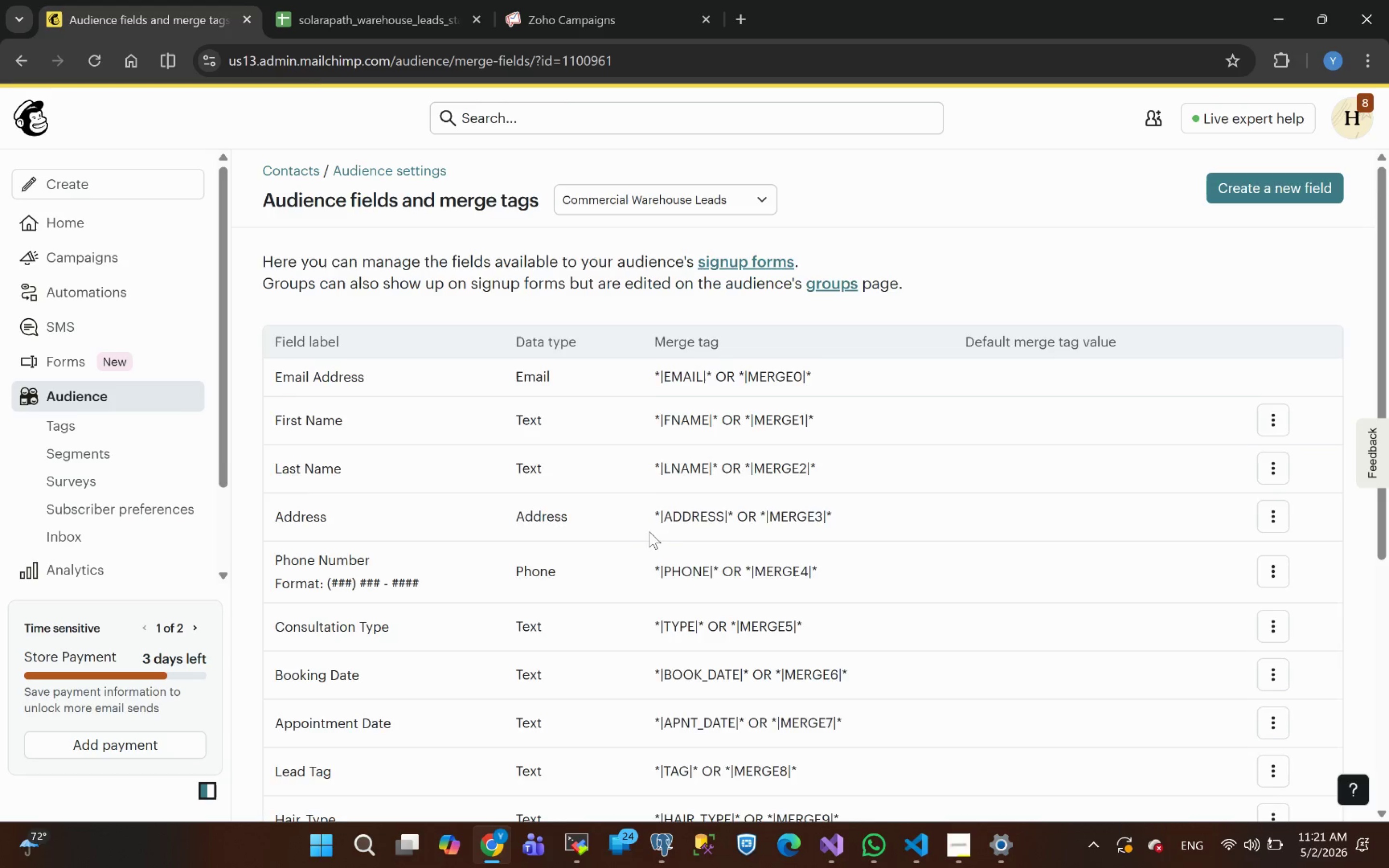 
scroll: coordinate [572, 712], scroll_direction: down, amount: 21.0
 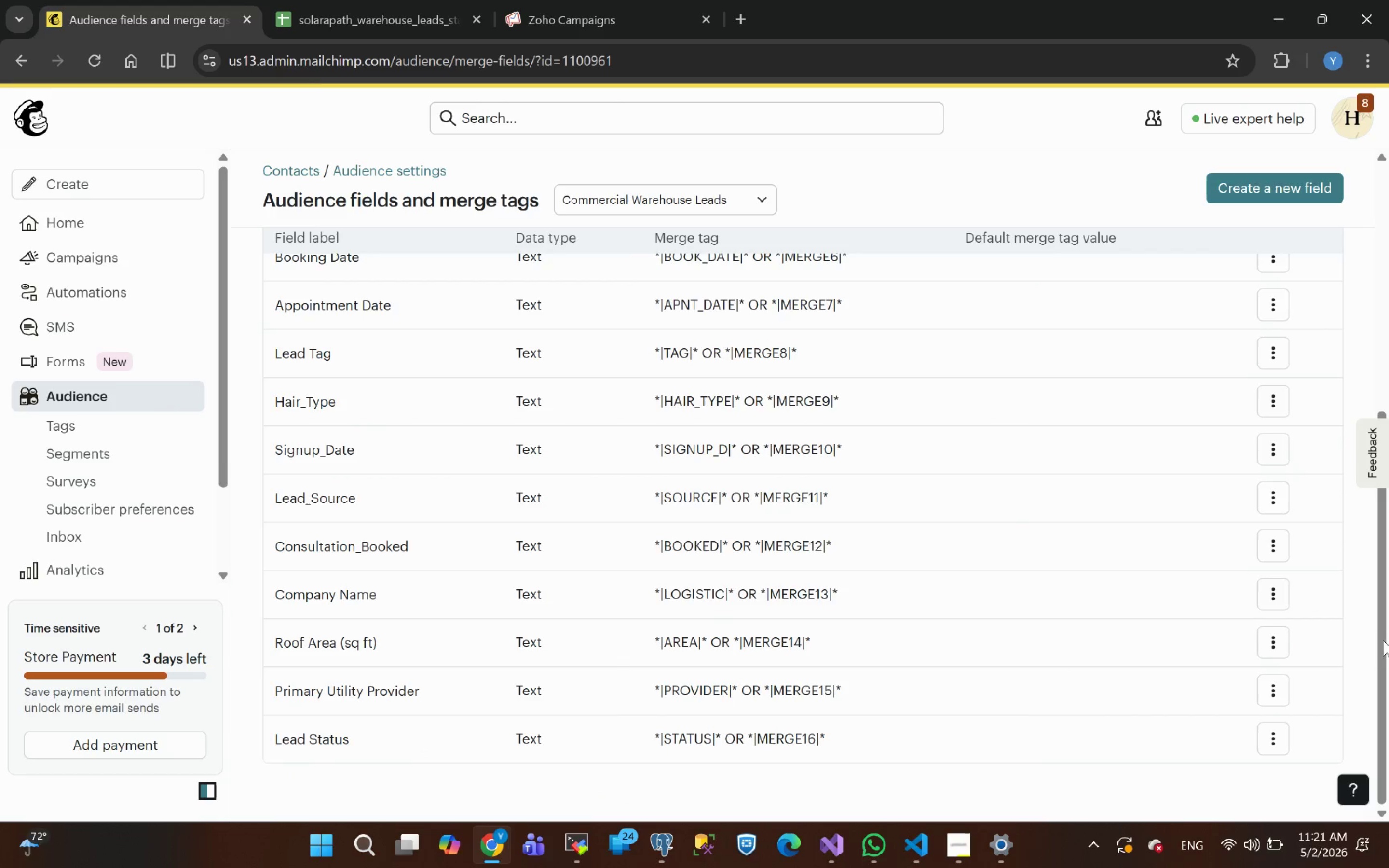 
left_click([1274, 654])
 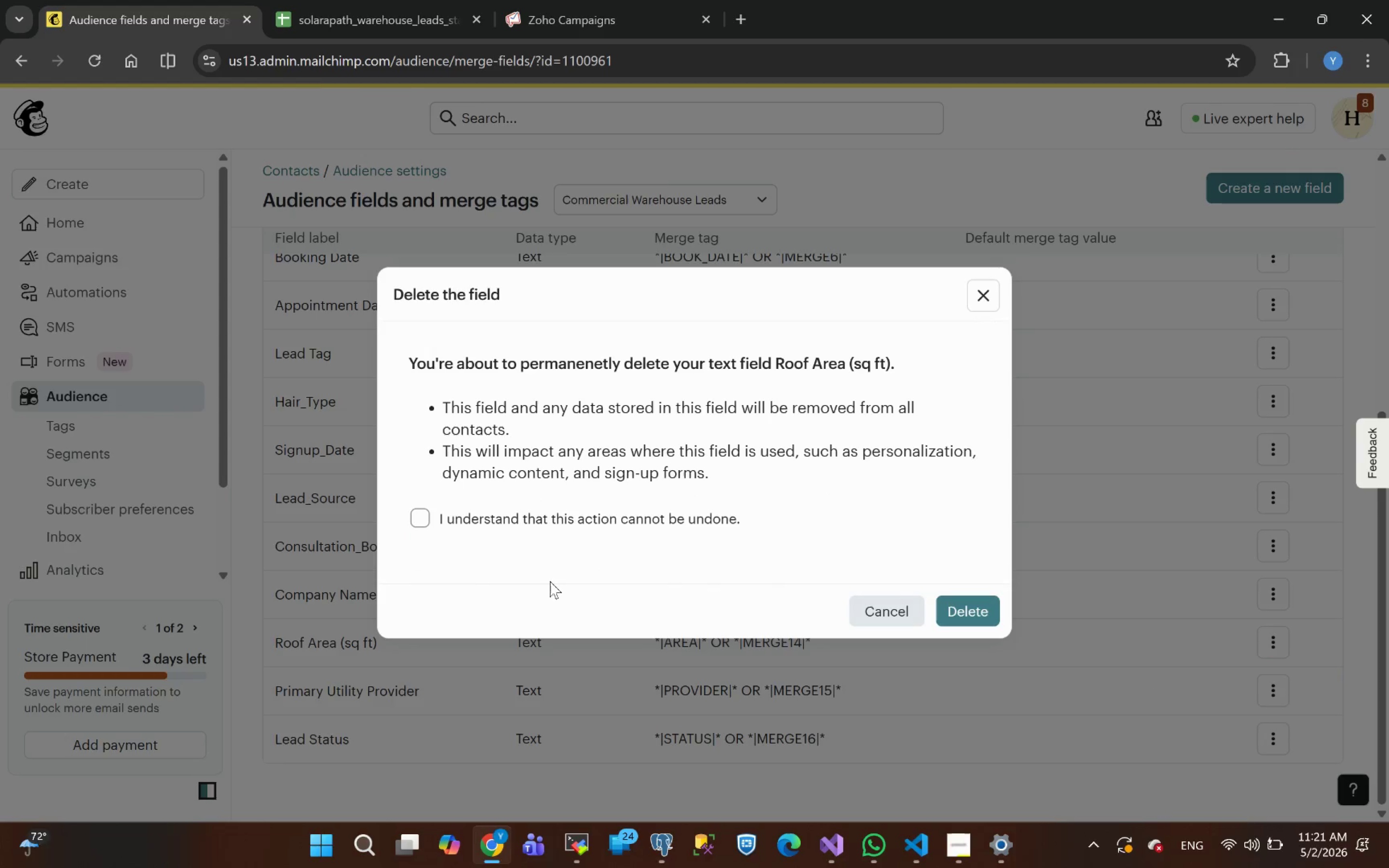 
left_click([455, 512])
 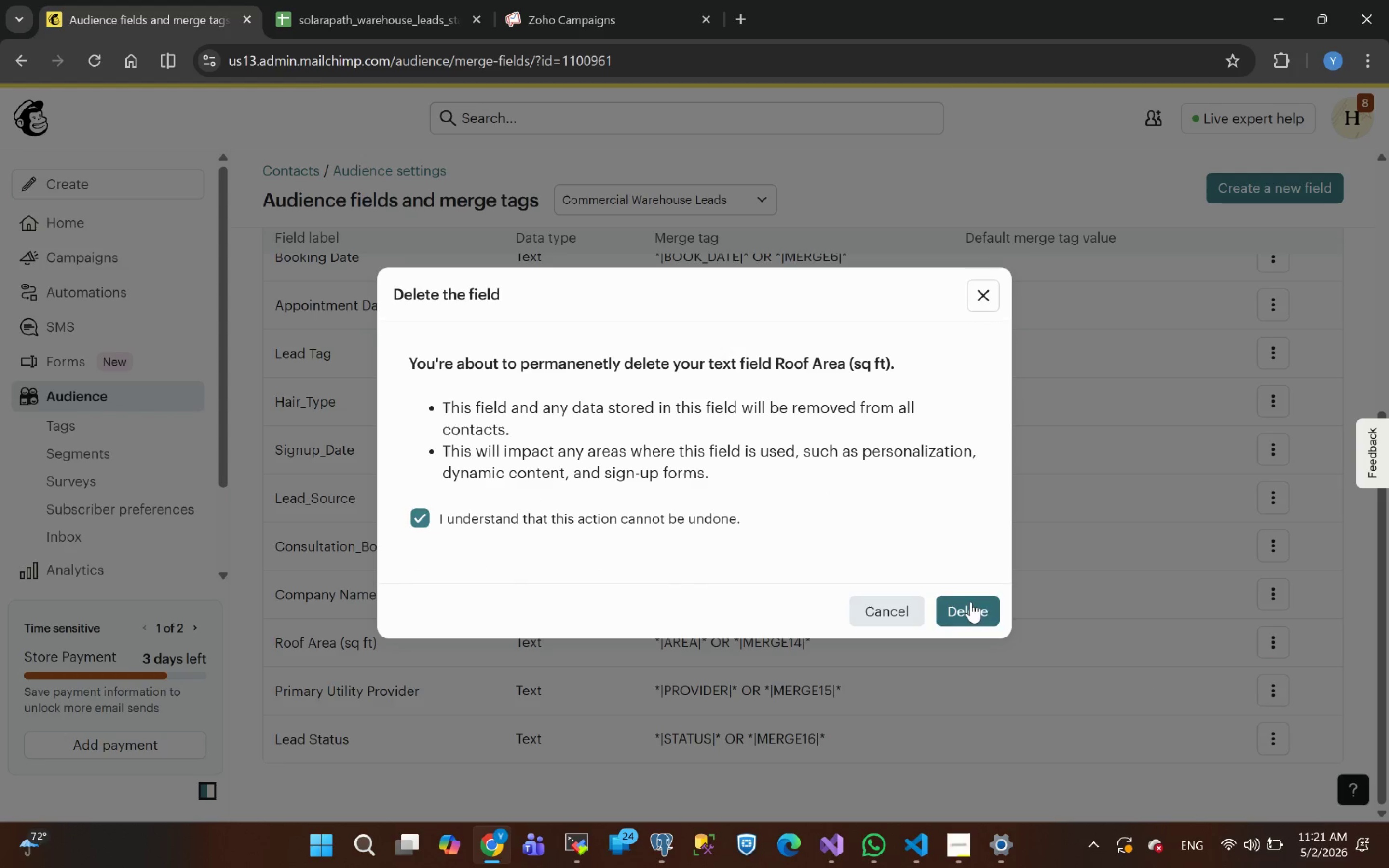 
left_click([971, 605])
 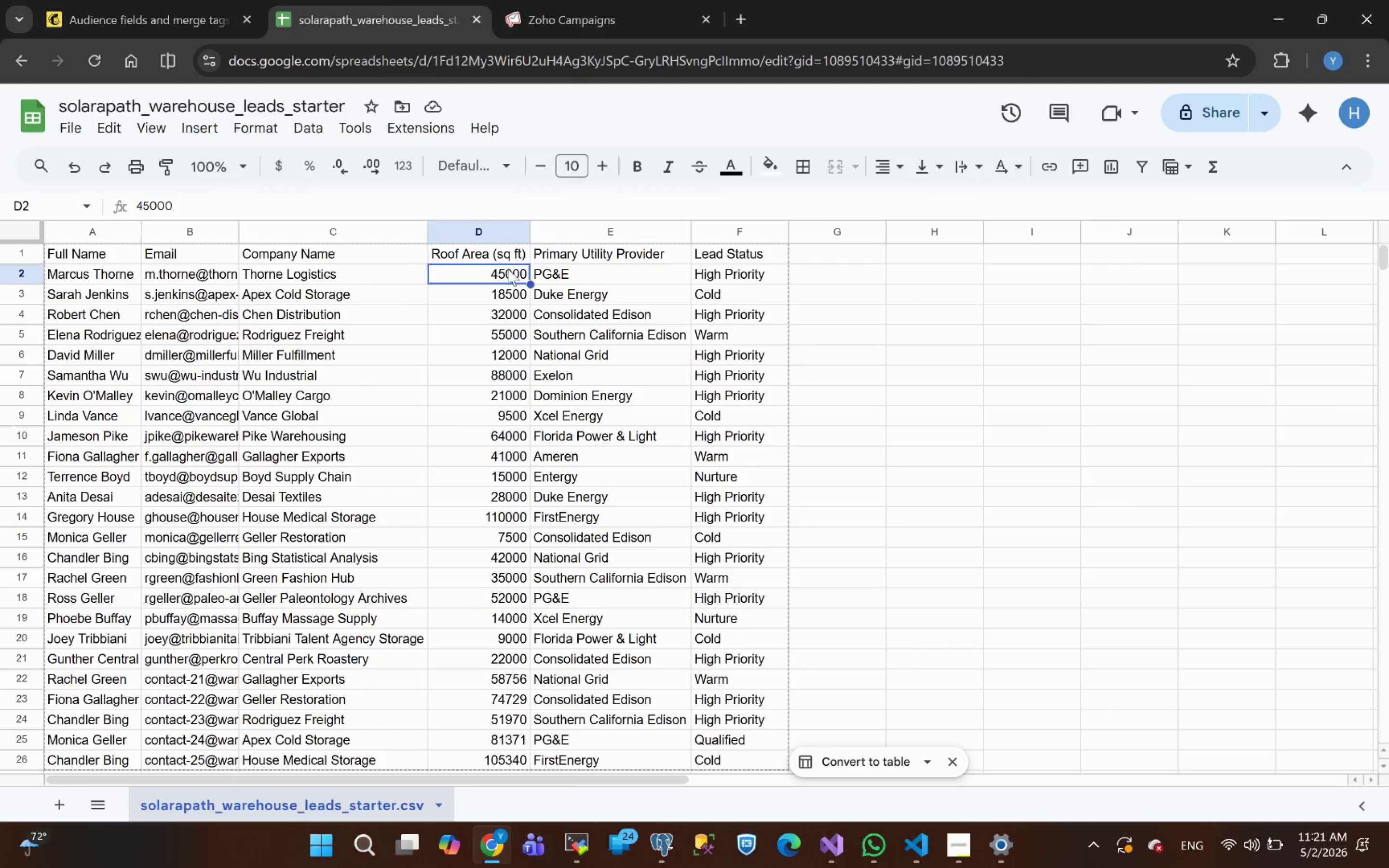 
left_click([472, 258])
 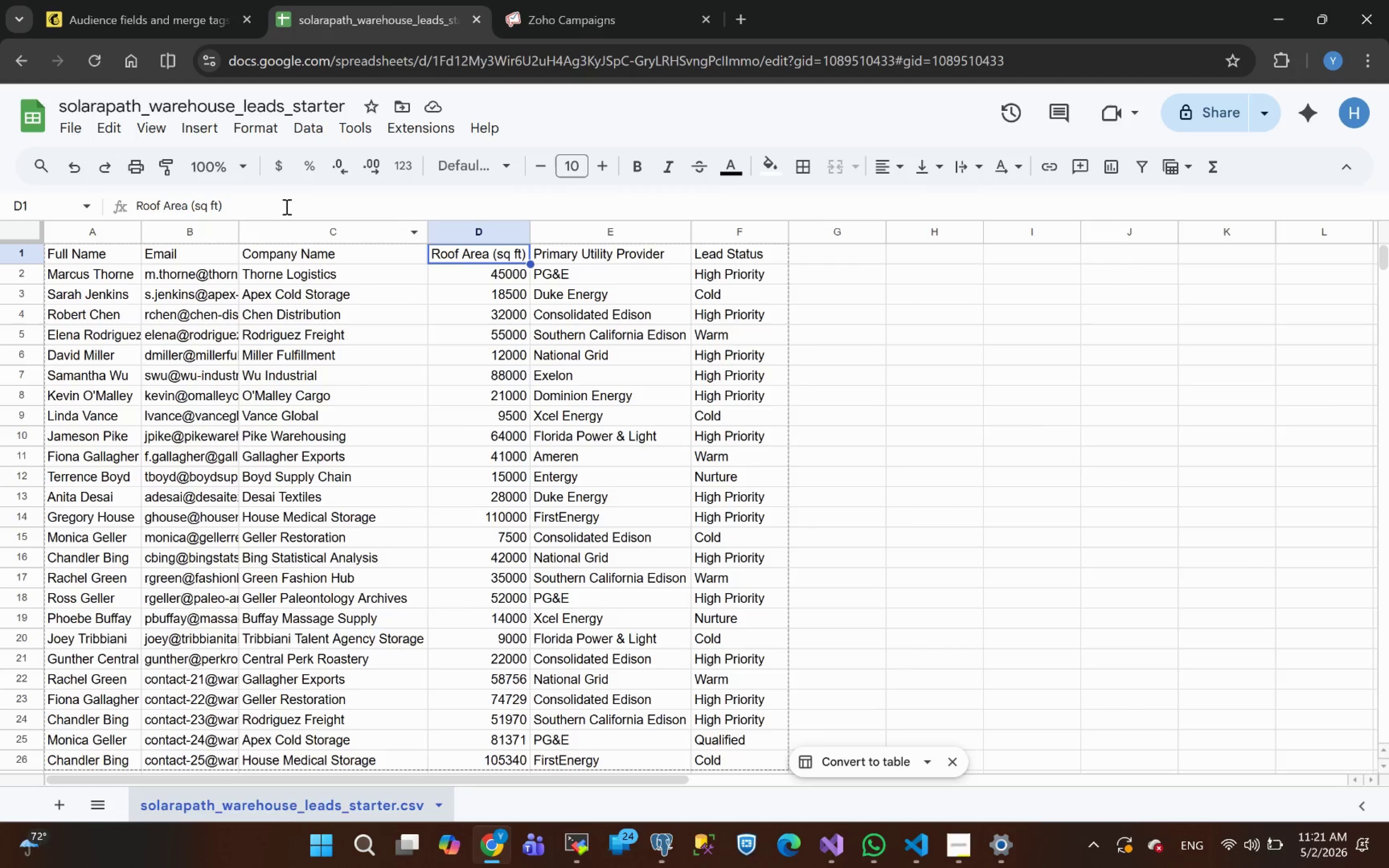 
left_click_drag(start_coordinate=[281, 204], to_coordinate=[16, 237])
 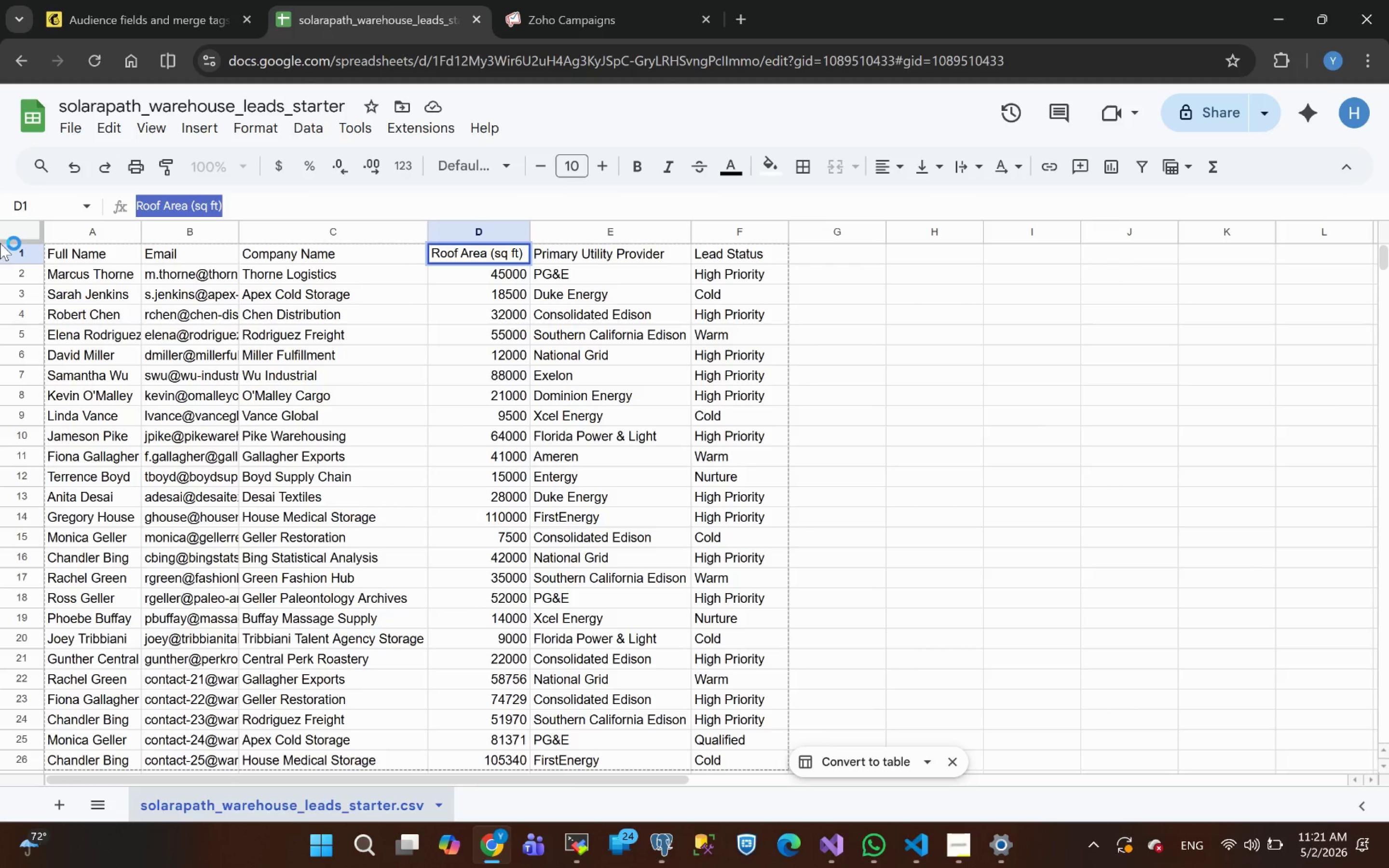 
key(Control+C)
 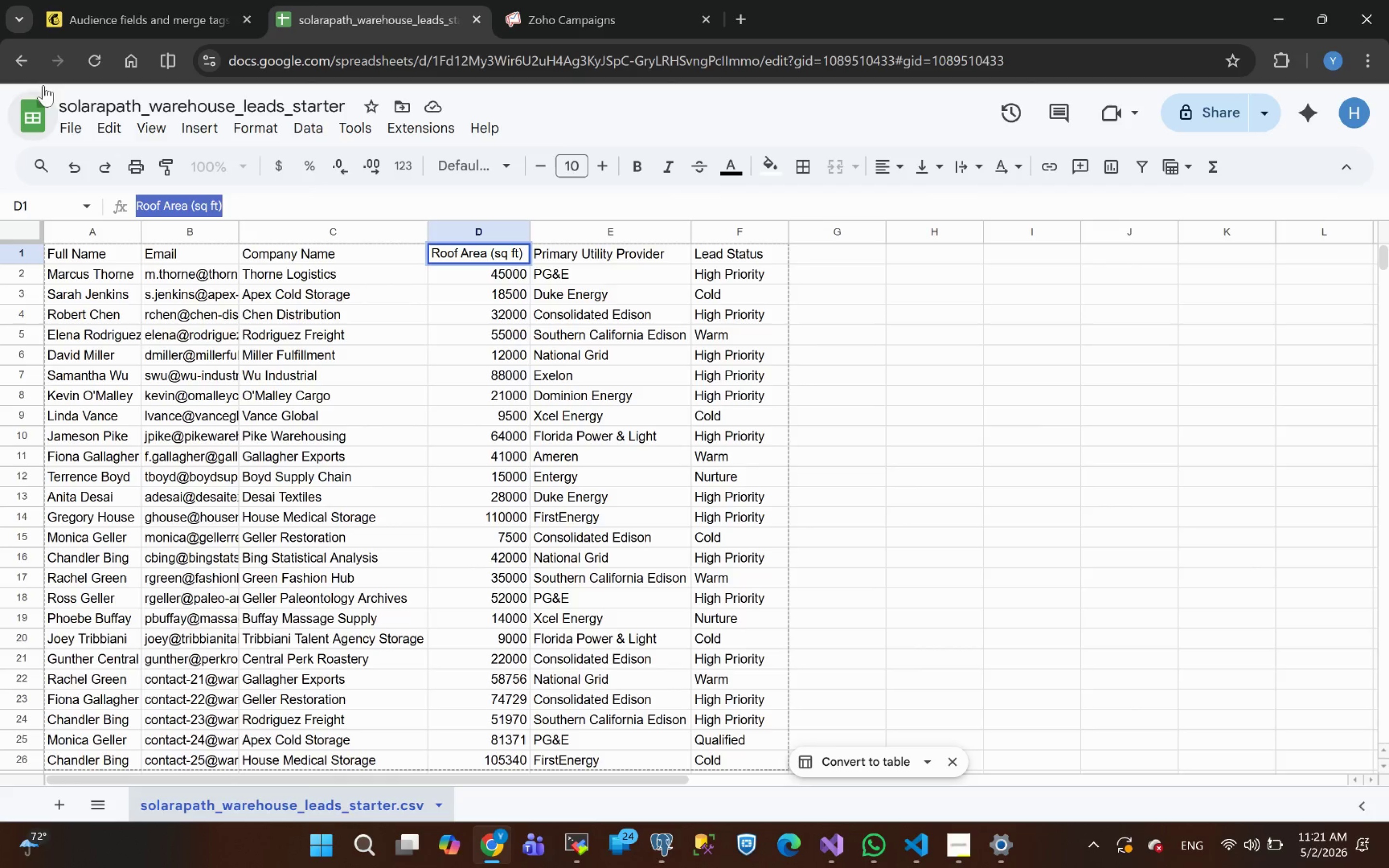 
left_click([78, 6])
 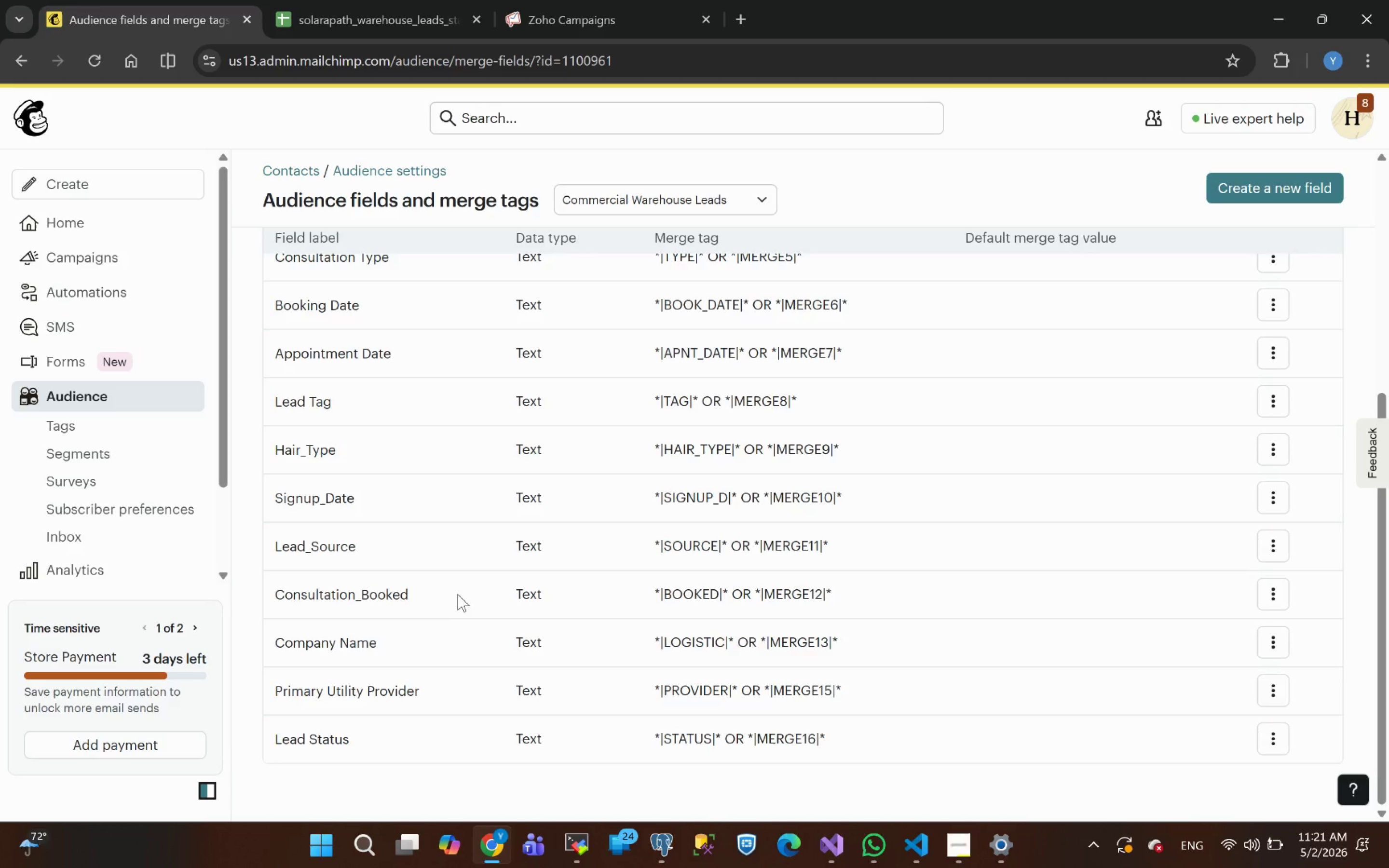 
scroll: coordinate [462, 593], scroll_direction: down, amount: 1.0
 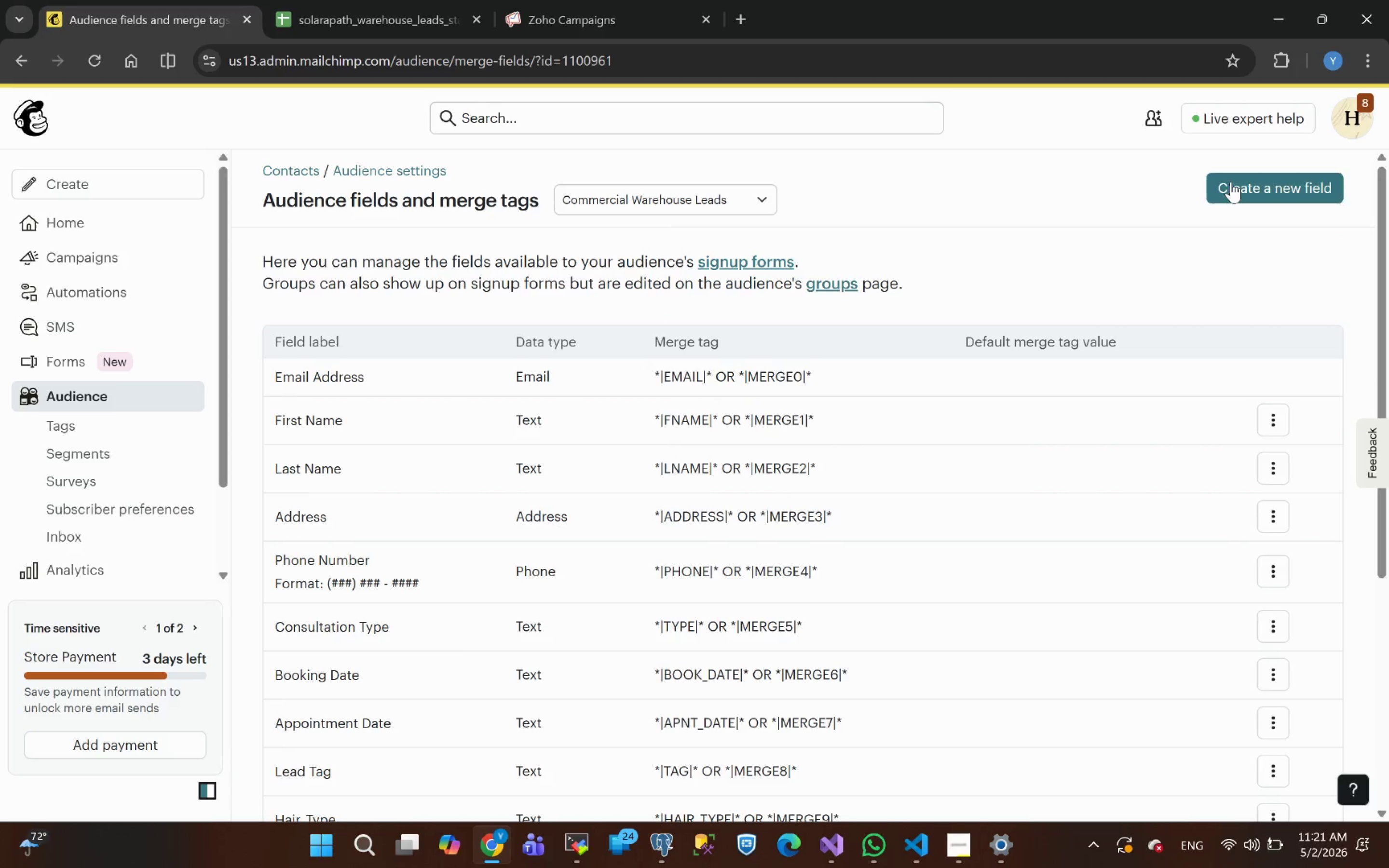 
left_click([1233, 183])
 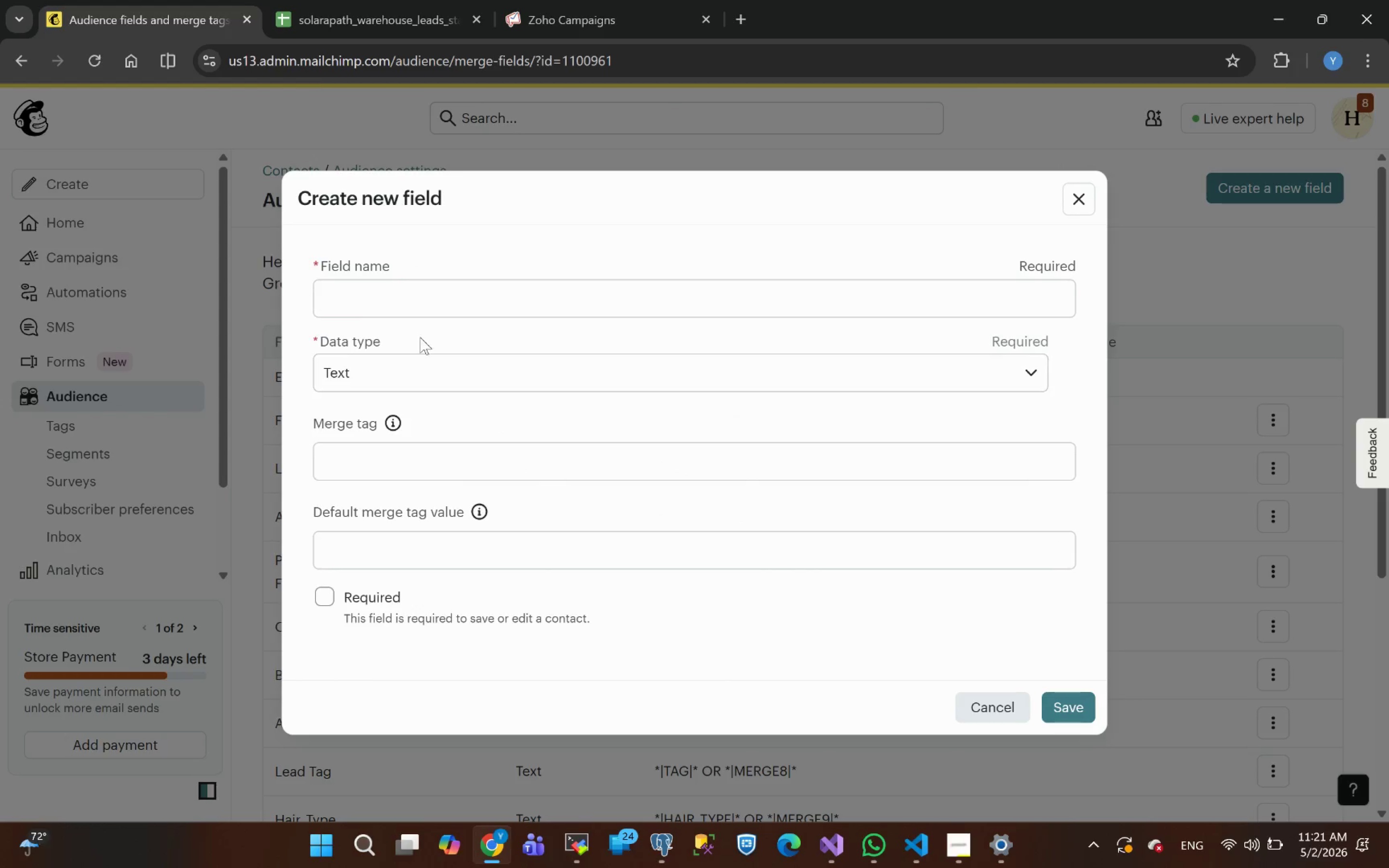 
left_click([394, 369])
 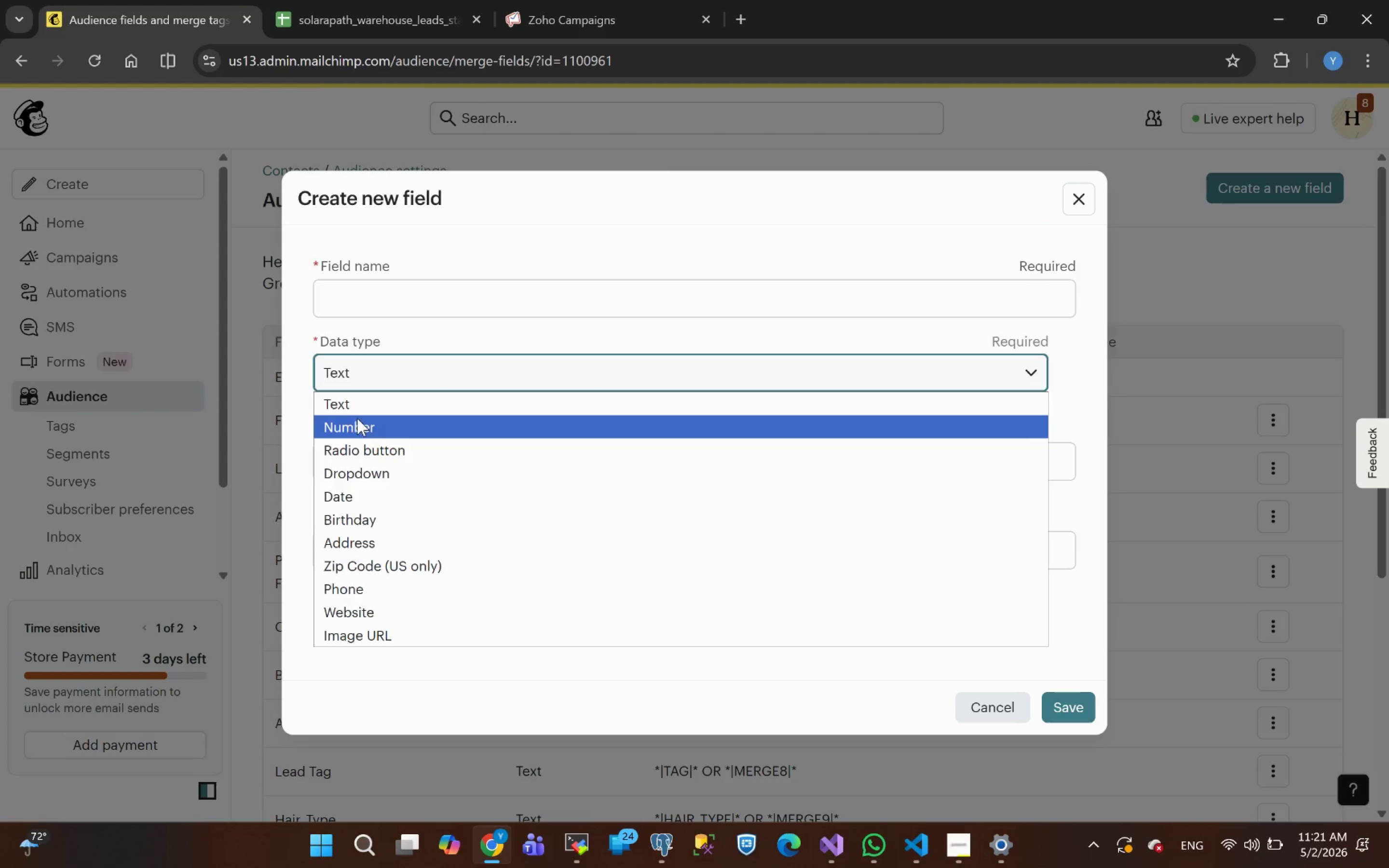 
left_click([357, 420])
 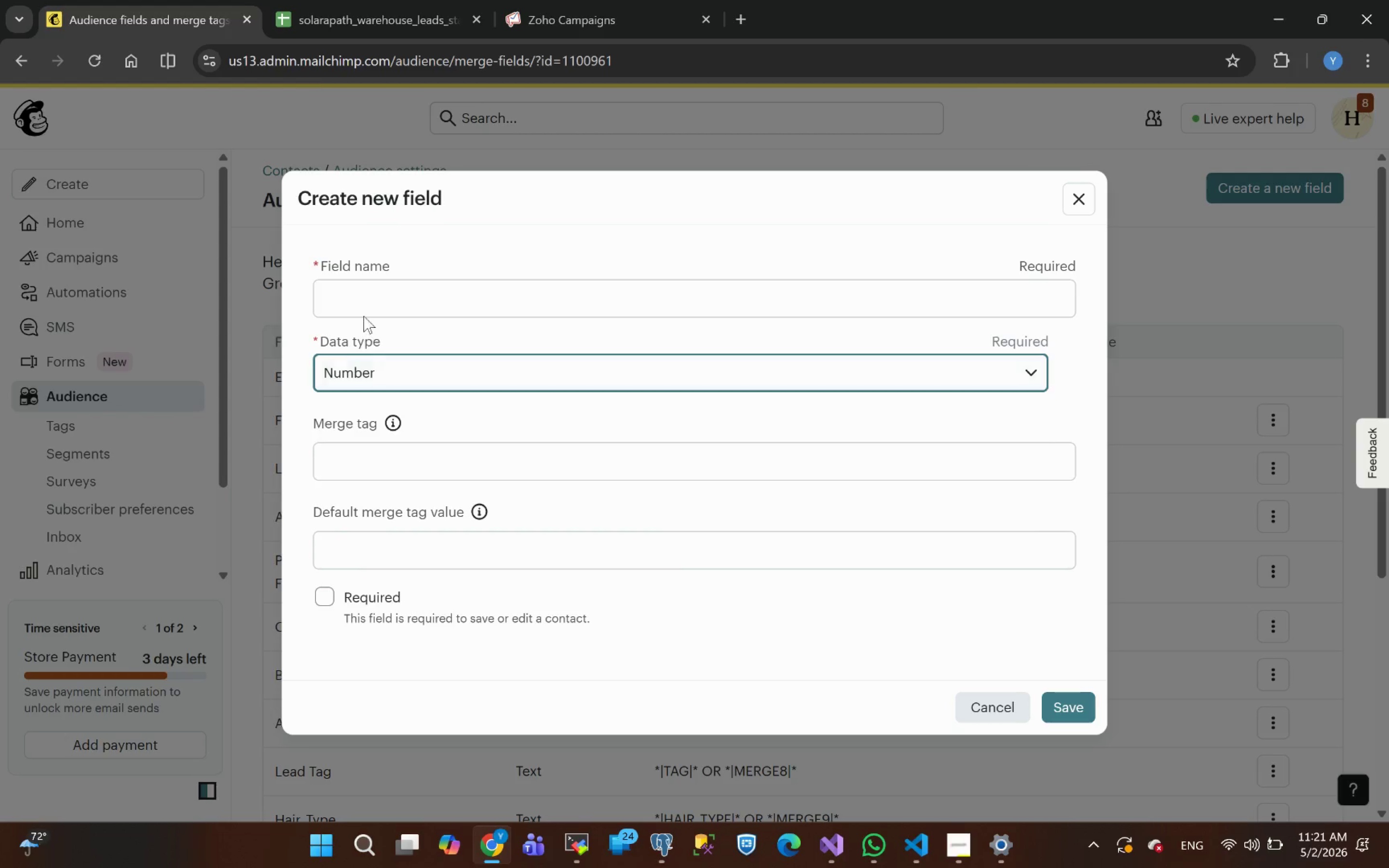 
left_click([364, 312])
 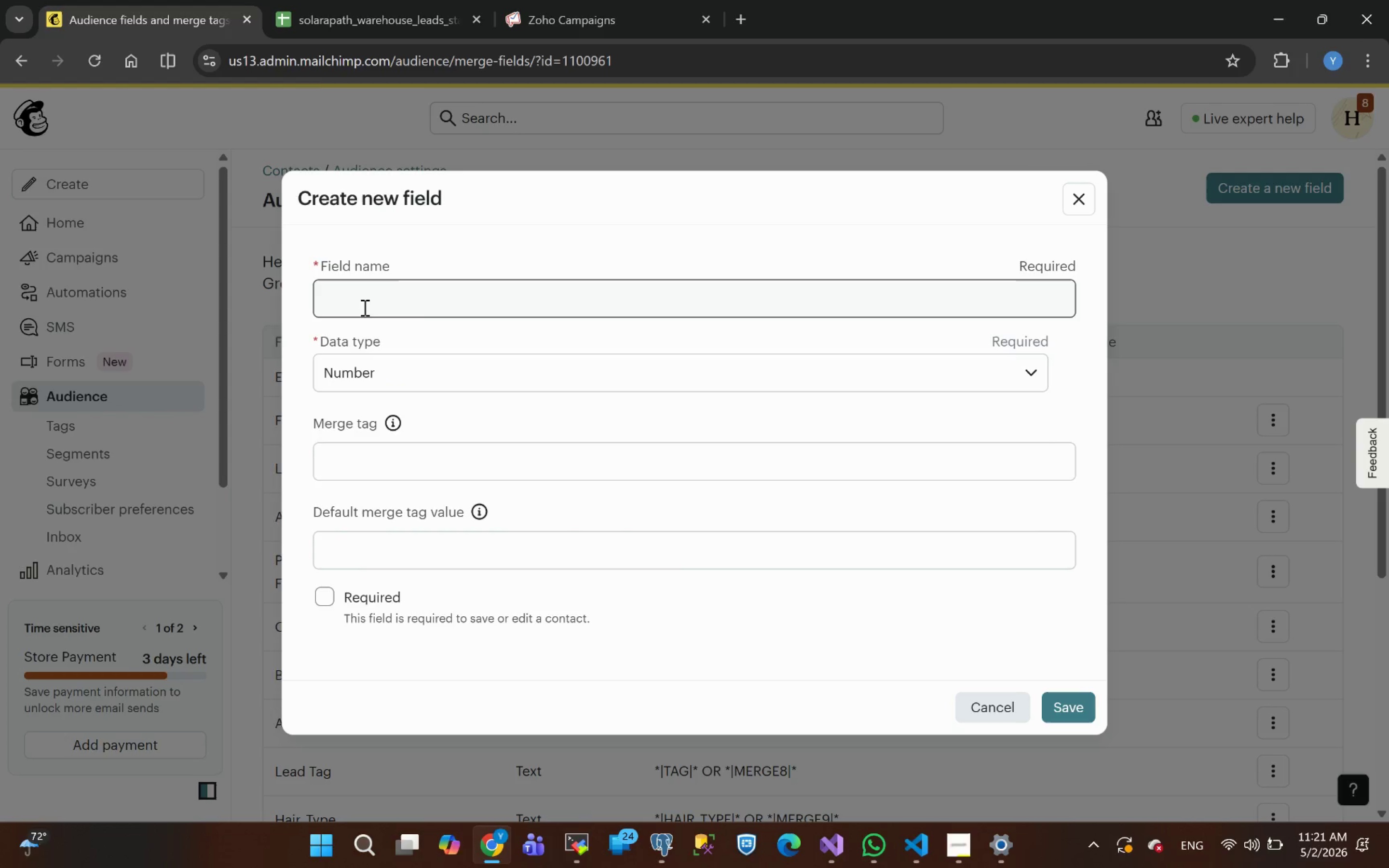 
left_click([365, 292])
 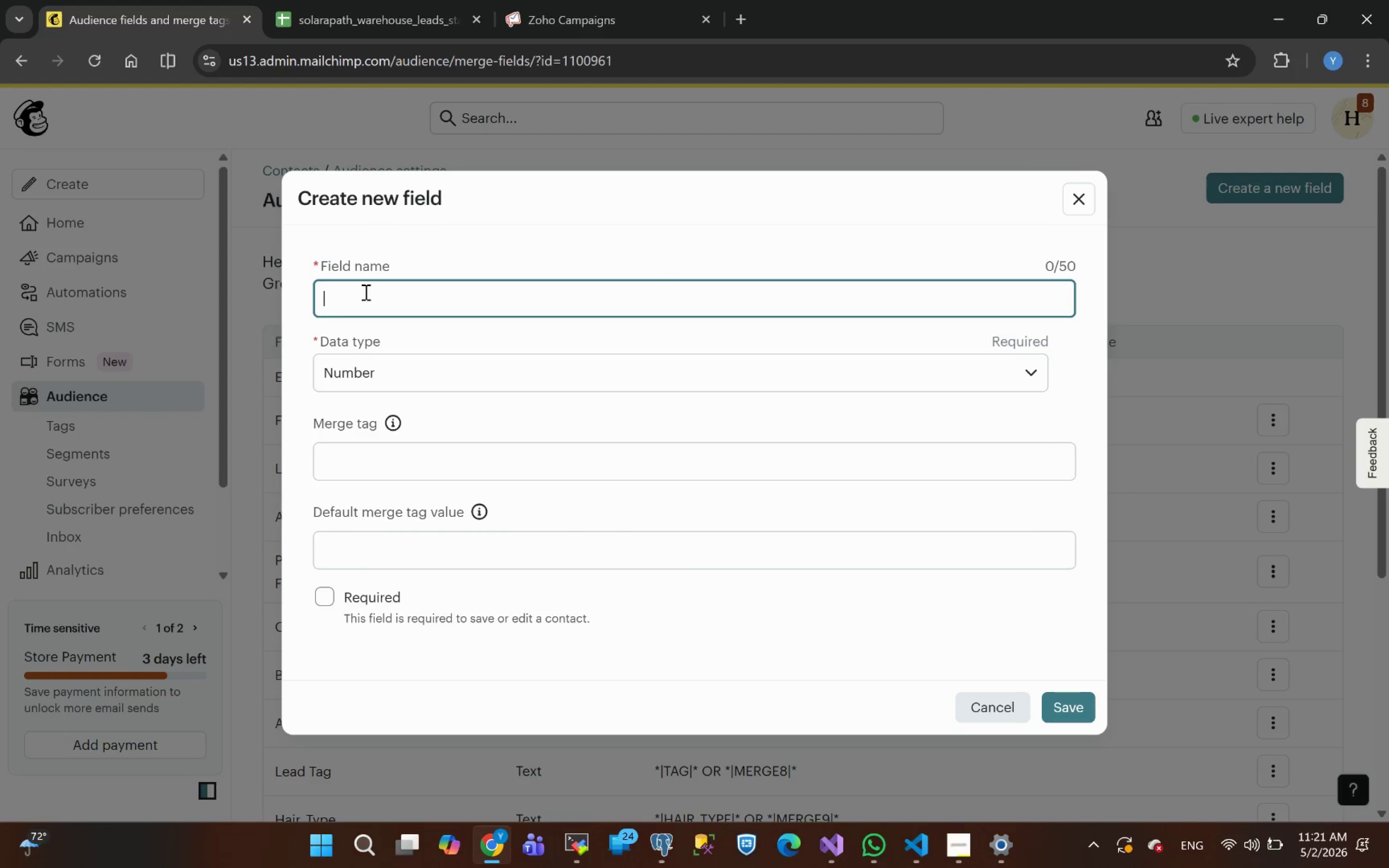 
key(Control+V)
 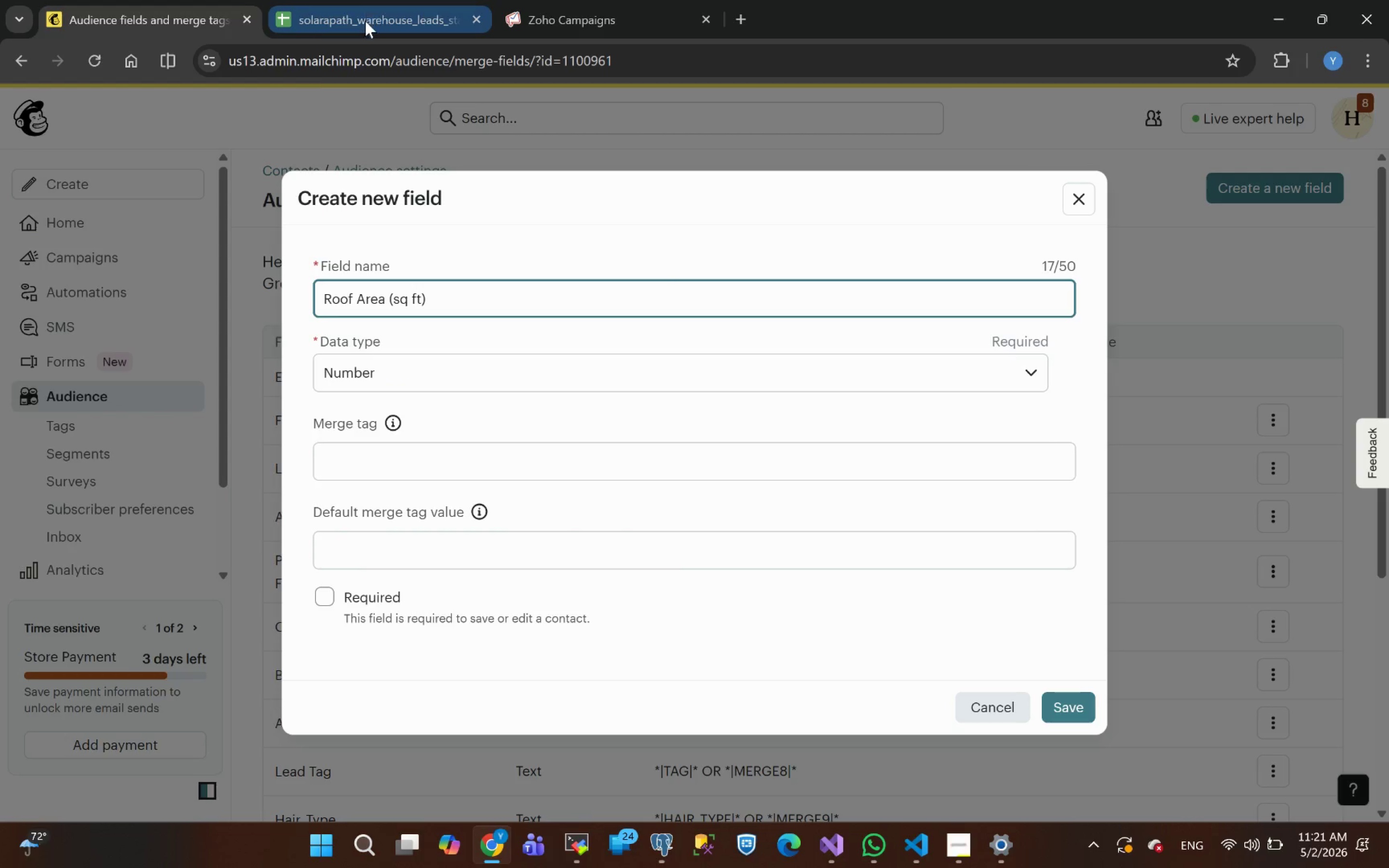 
left_click([360, 17])
 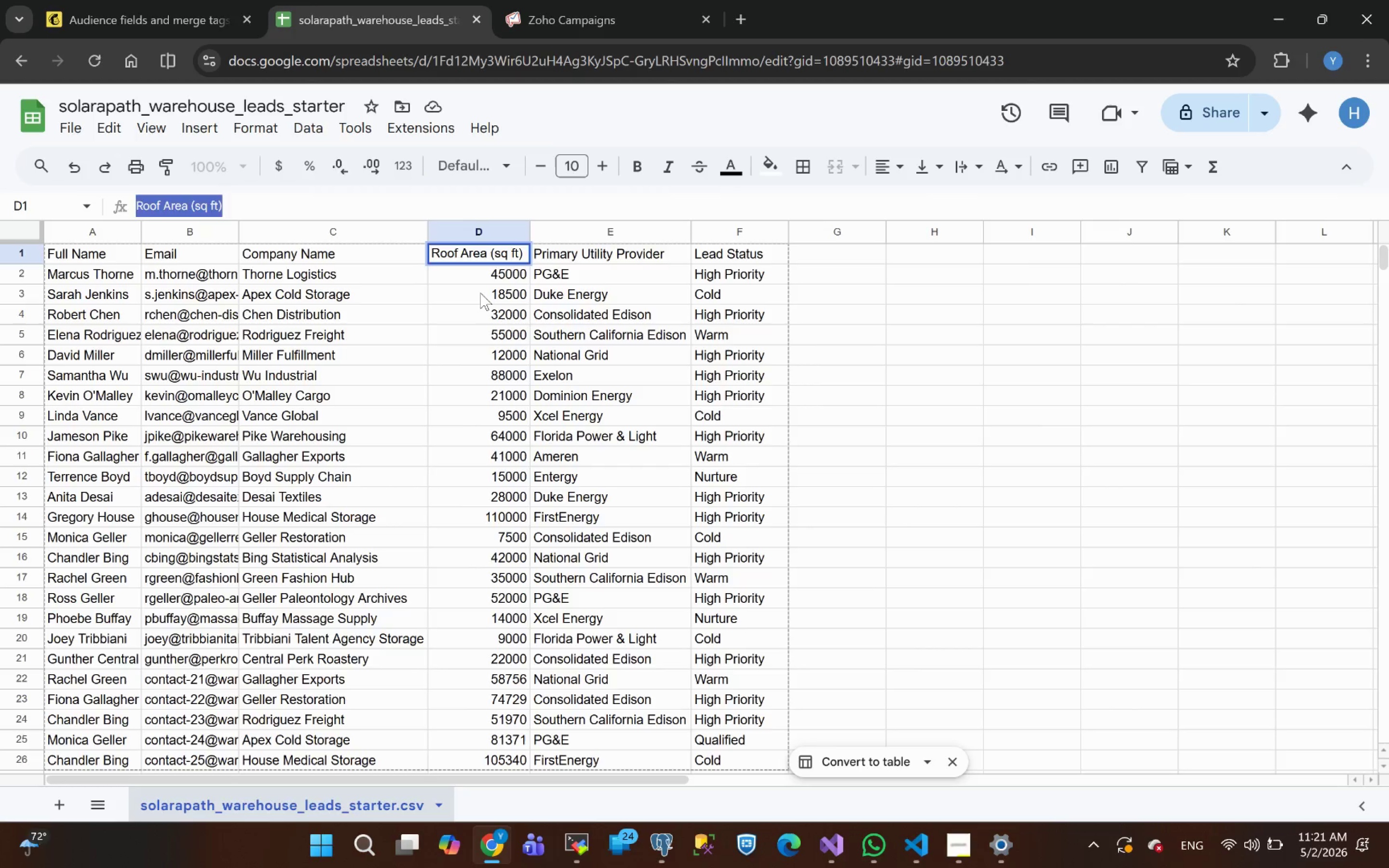 
double_click([483, 340])
 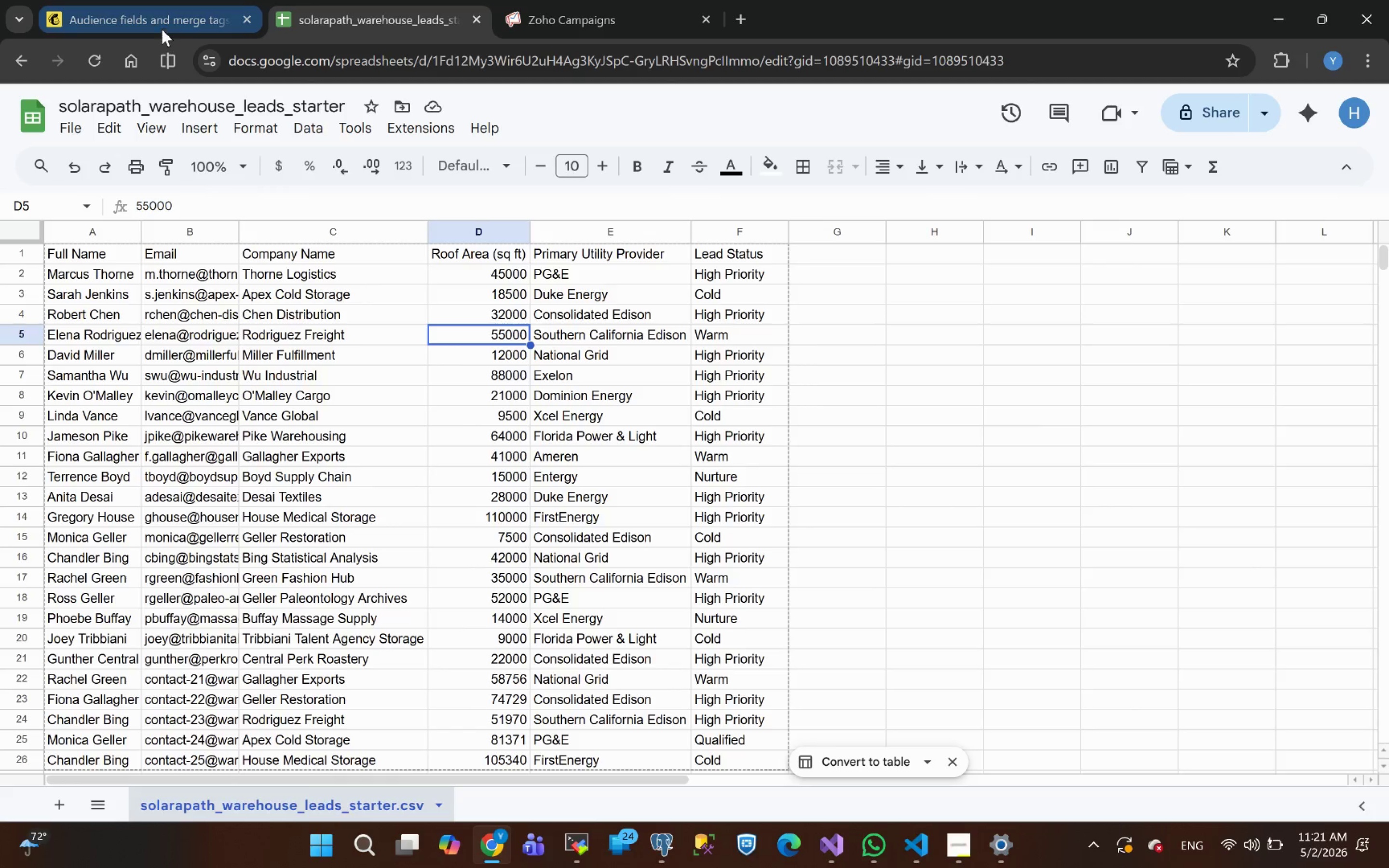 
left_click([157, 19])
 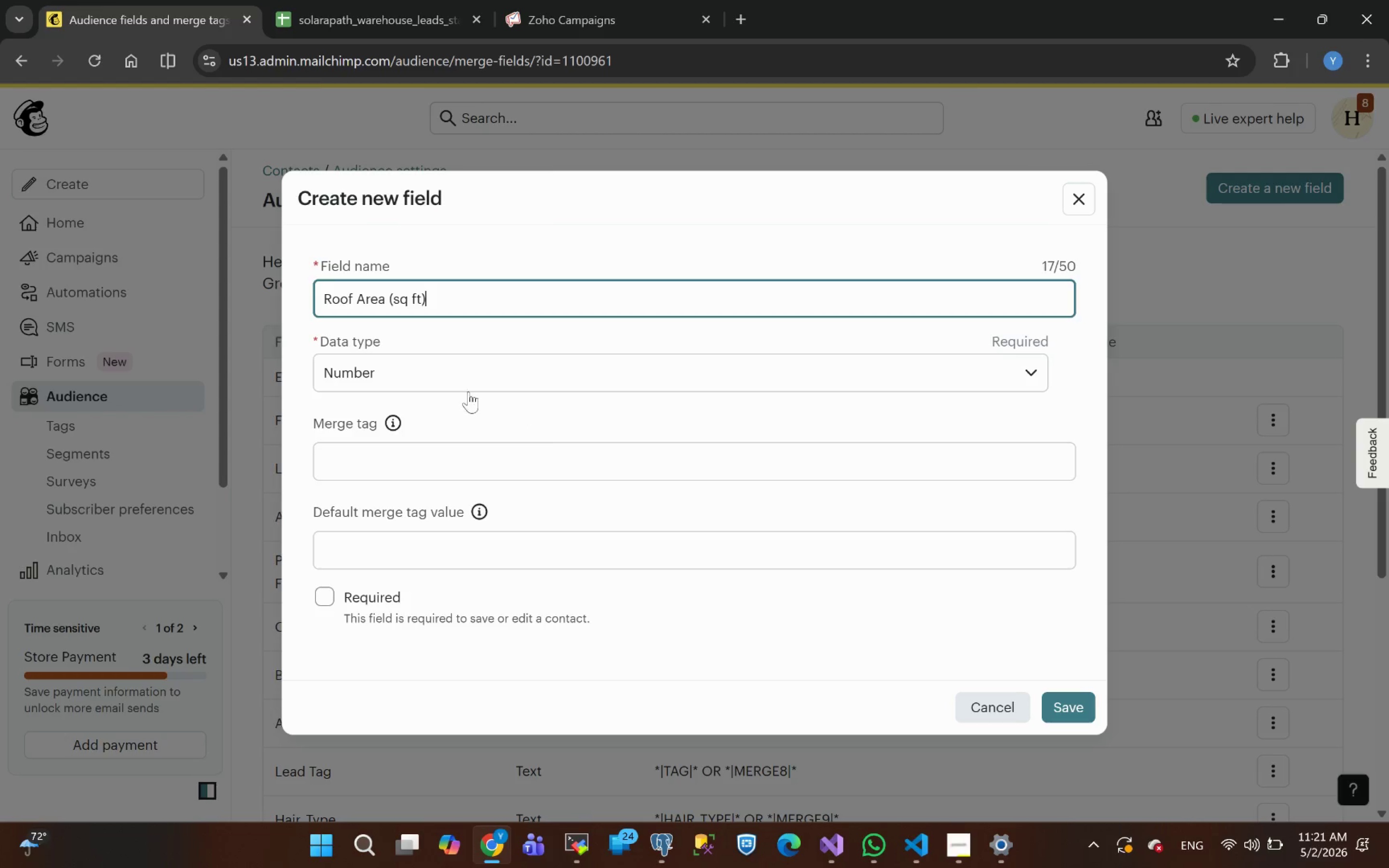 
left_click_drag(start_coordinate=[412, 368], to_coordinate=[302, 382])
 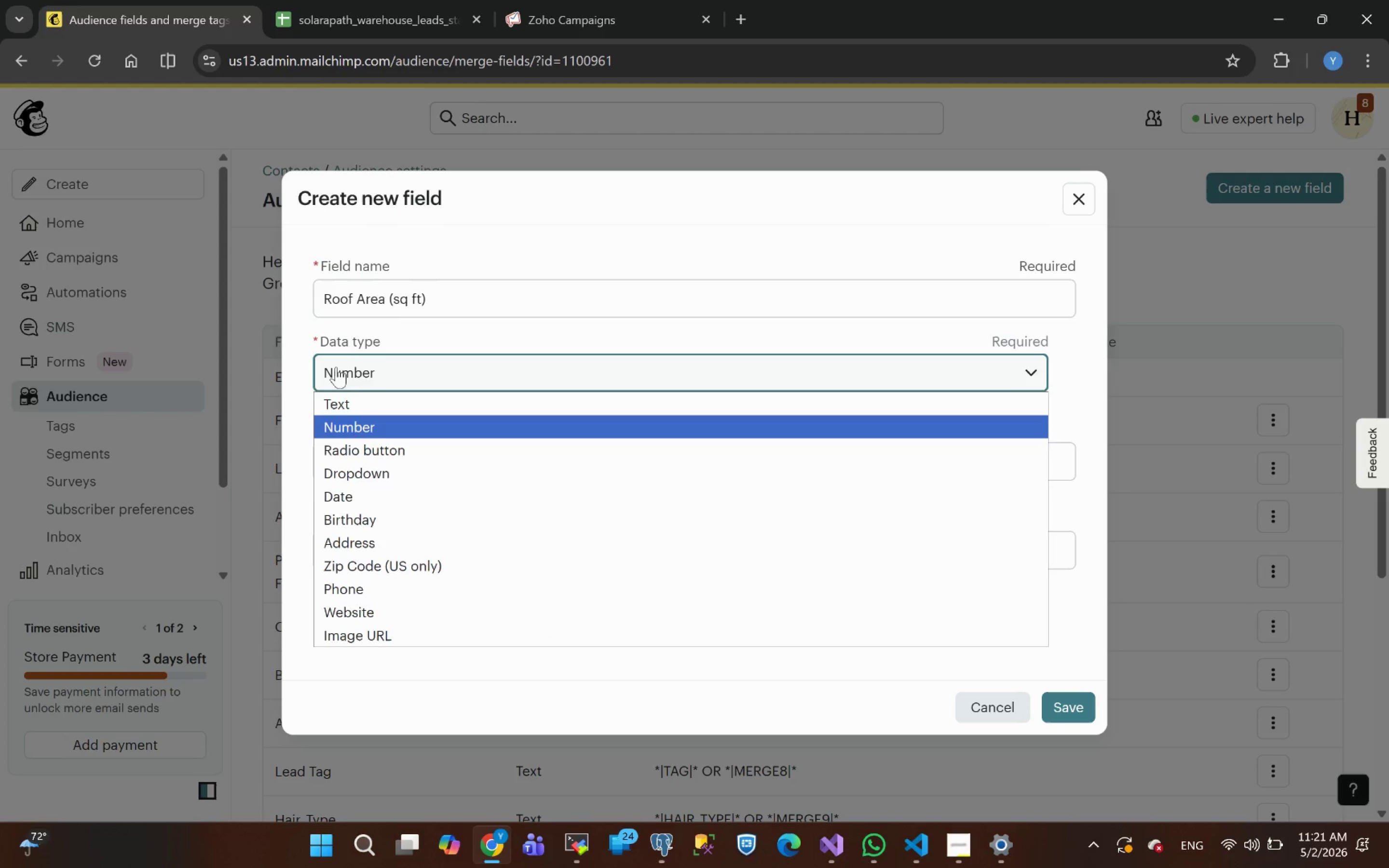 
left_click([353, 368])
 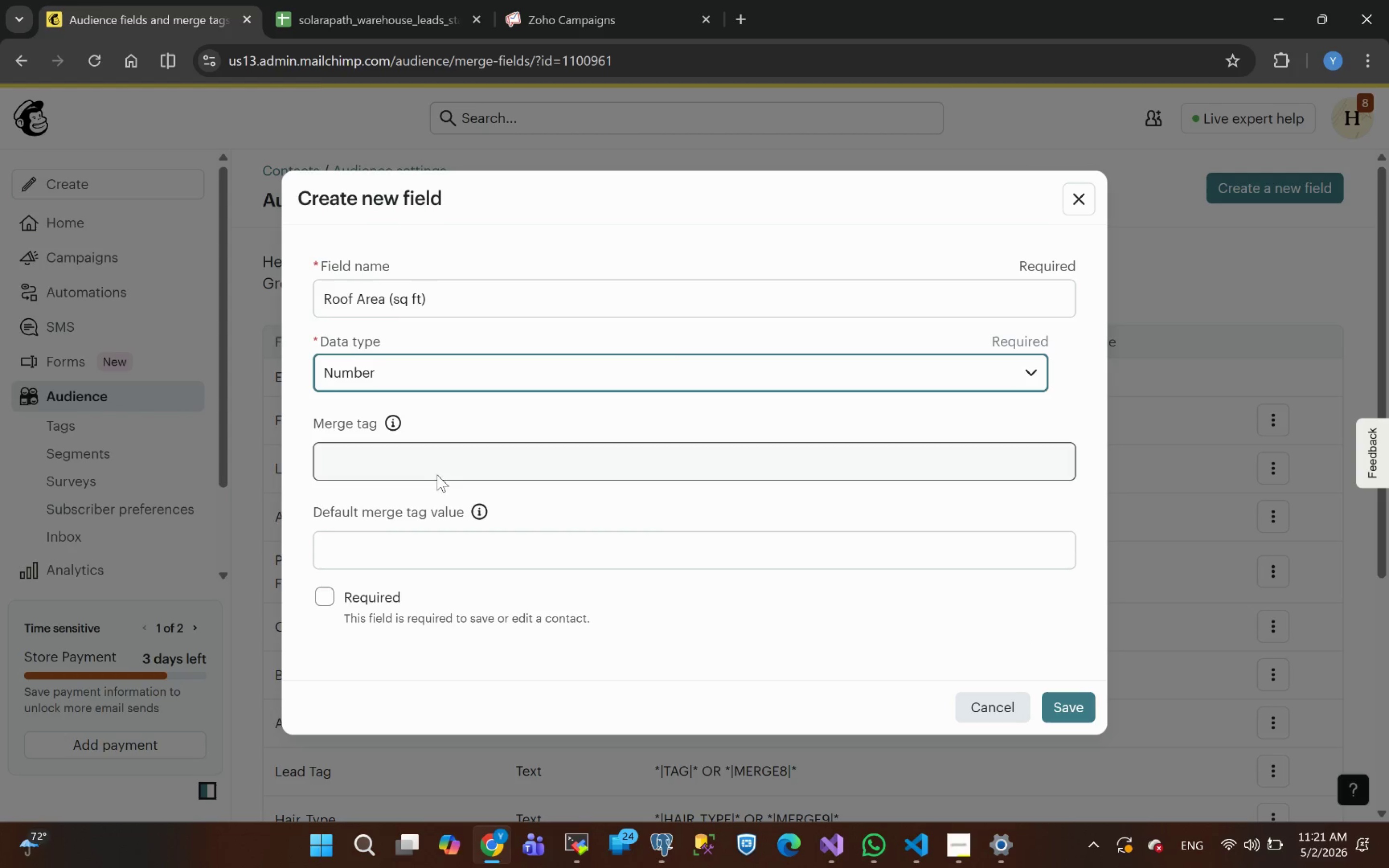 
left_click([418, 459])
 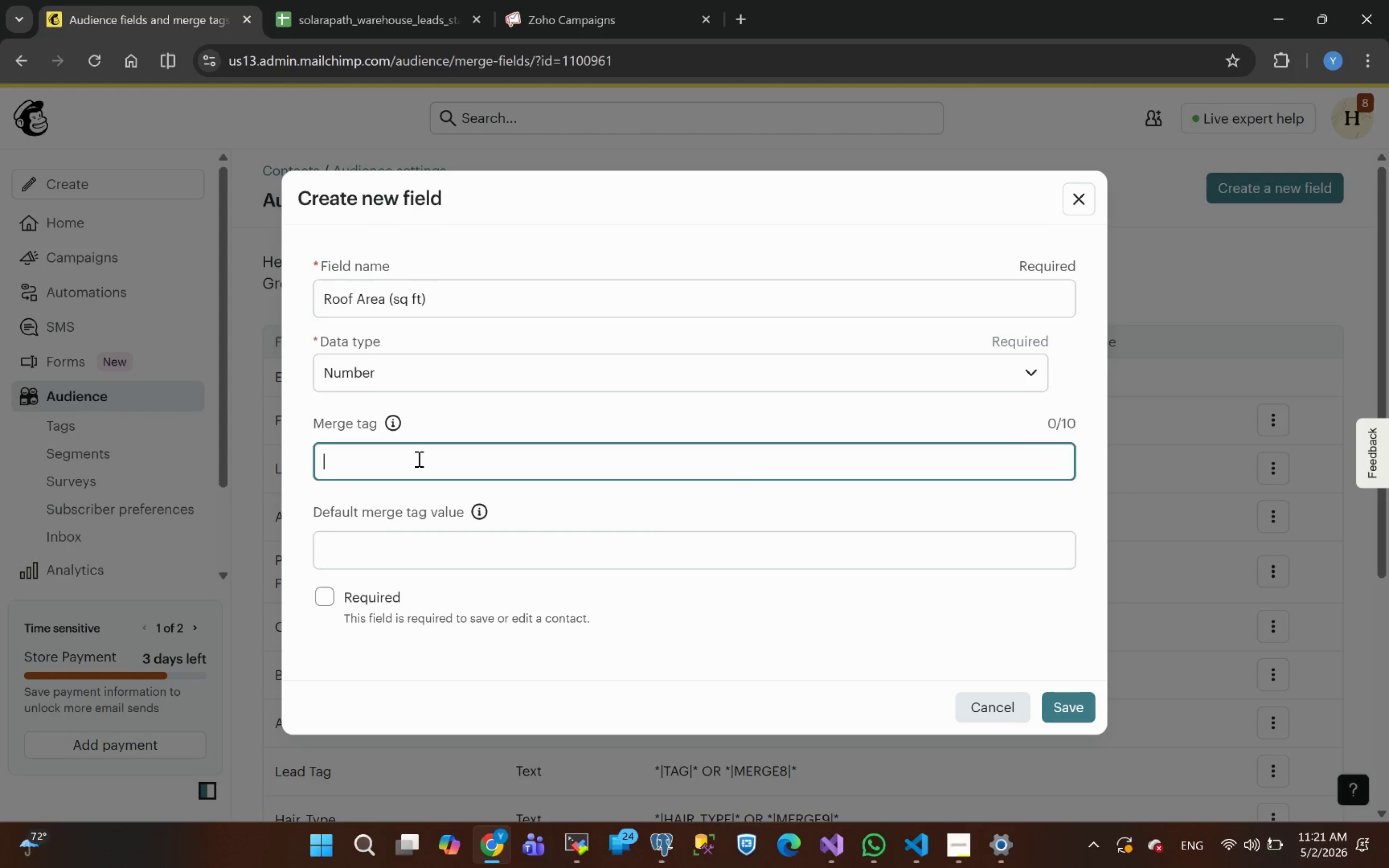 
type(area)
 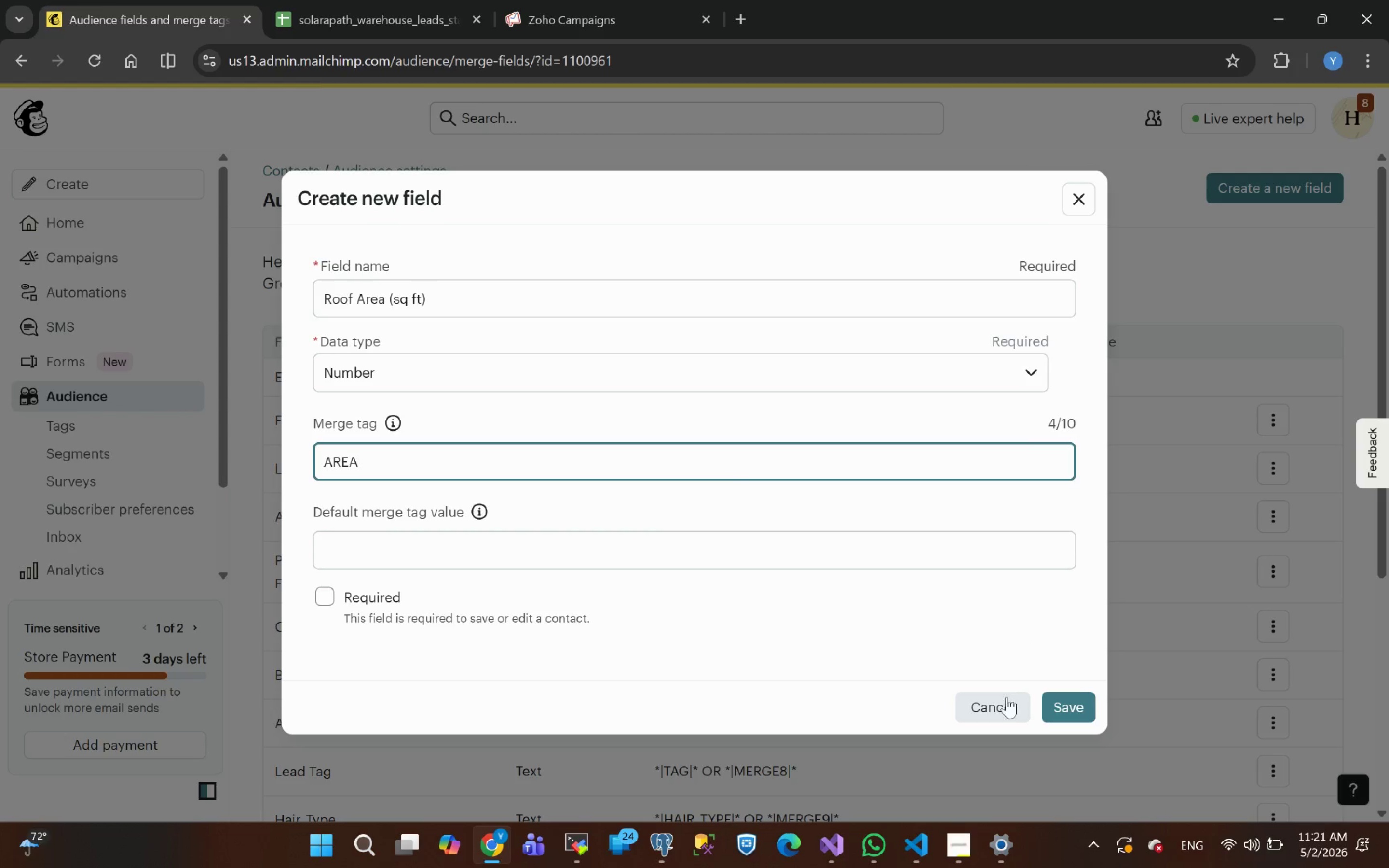 
left_click([1075, 705])
 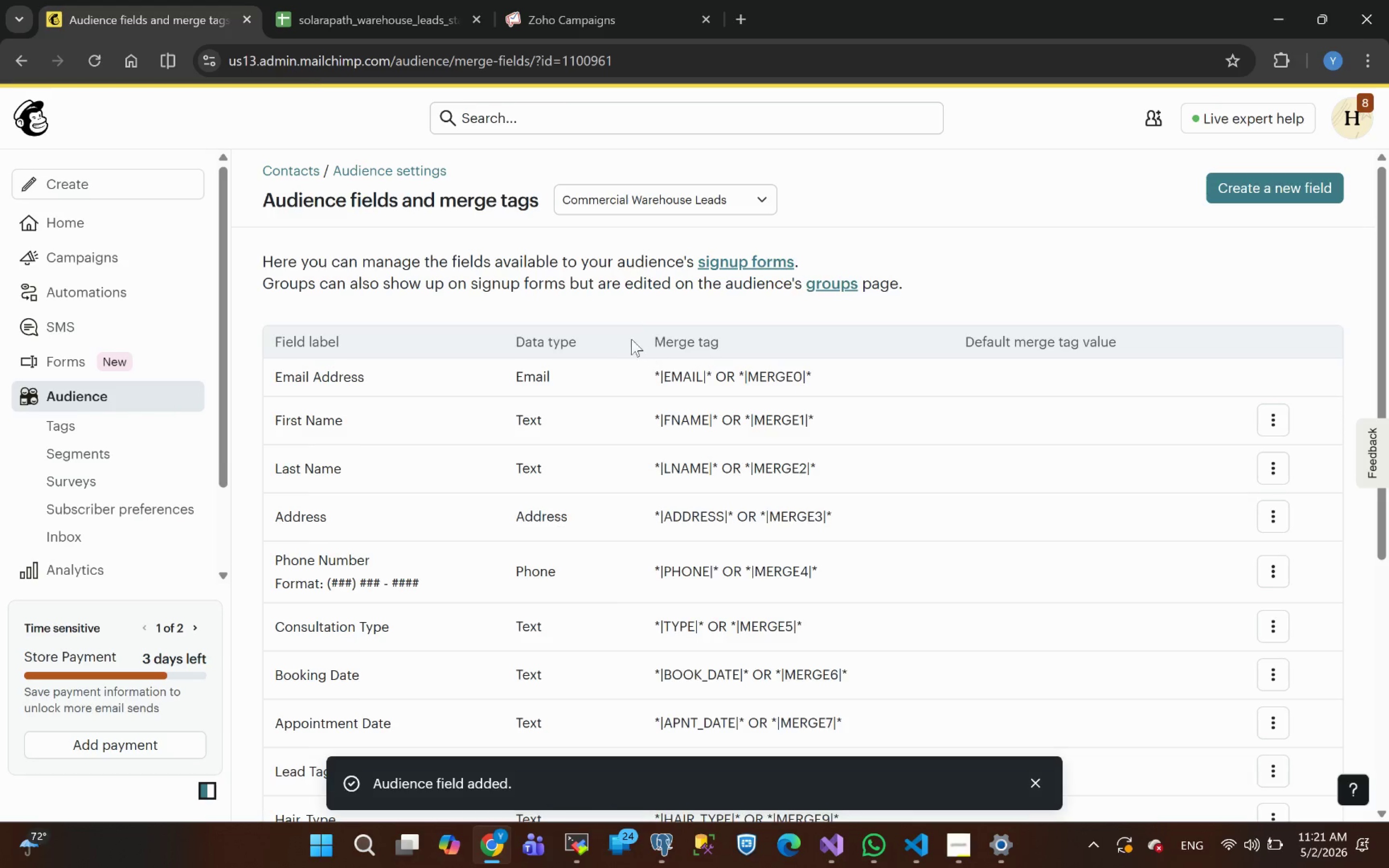 
scroll: coordinate [588, 318], scroll_direction: down, amount: 4.0
 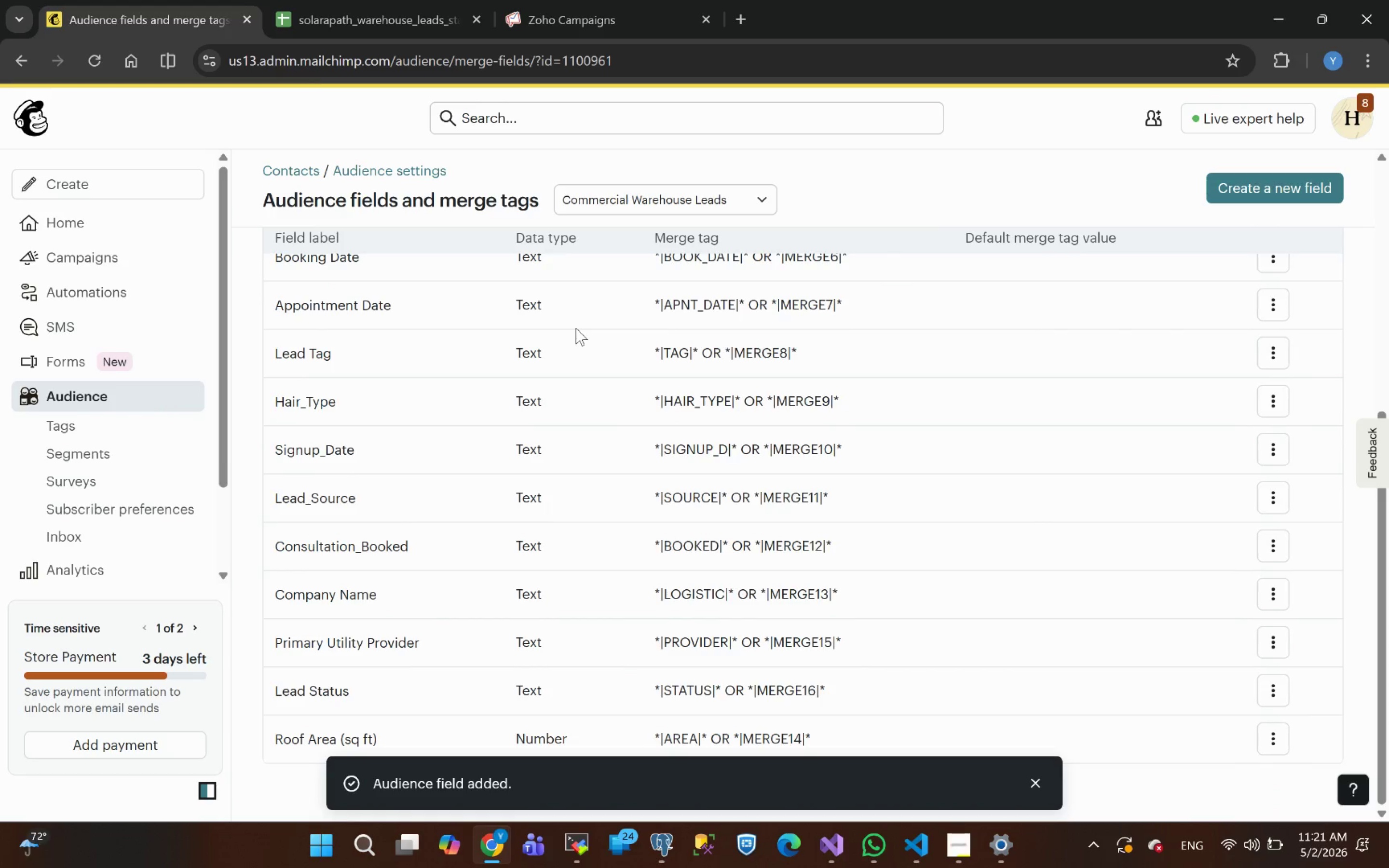 
mouse_move([617, 868])
 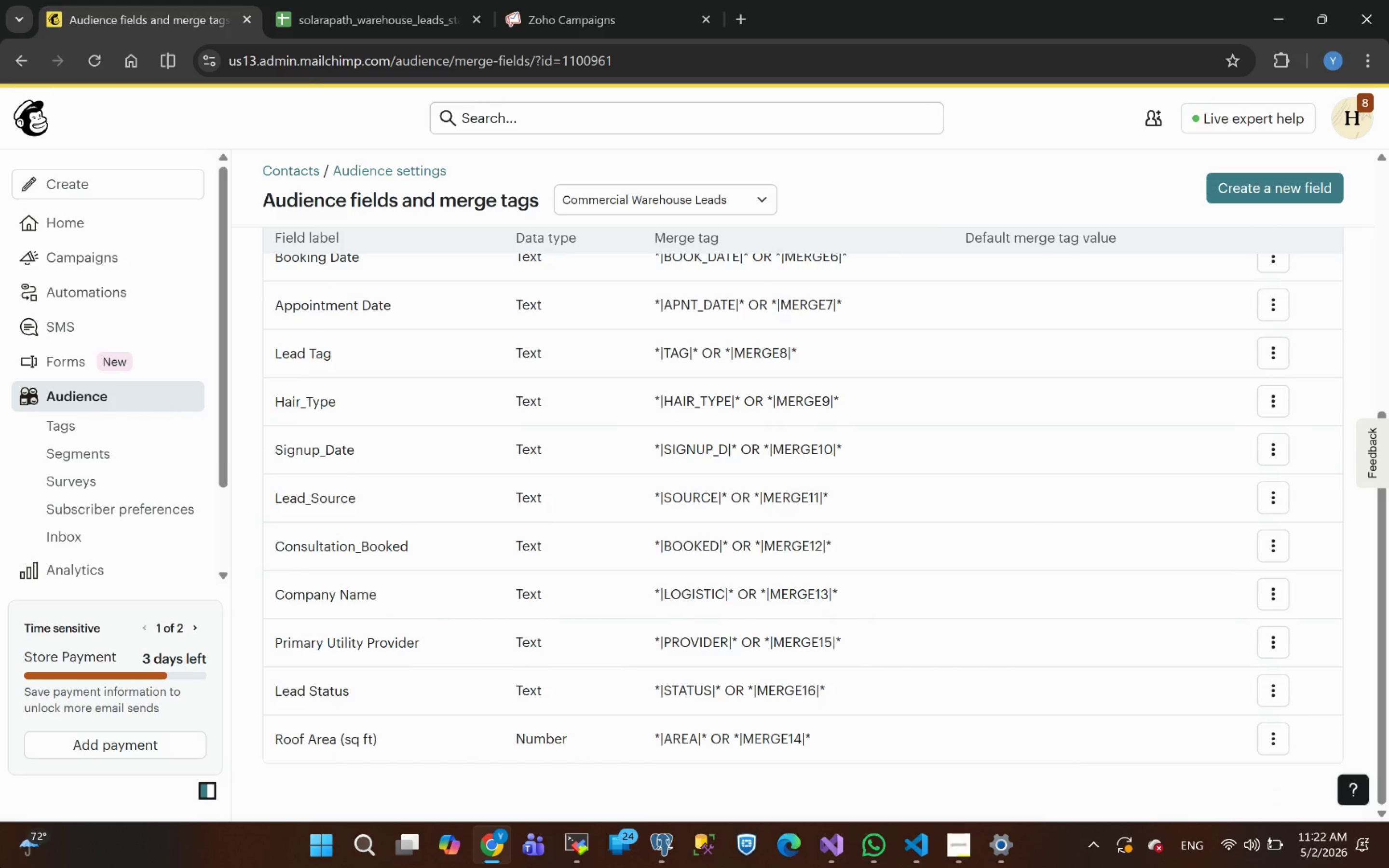 
wait(9.91)
 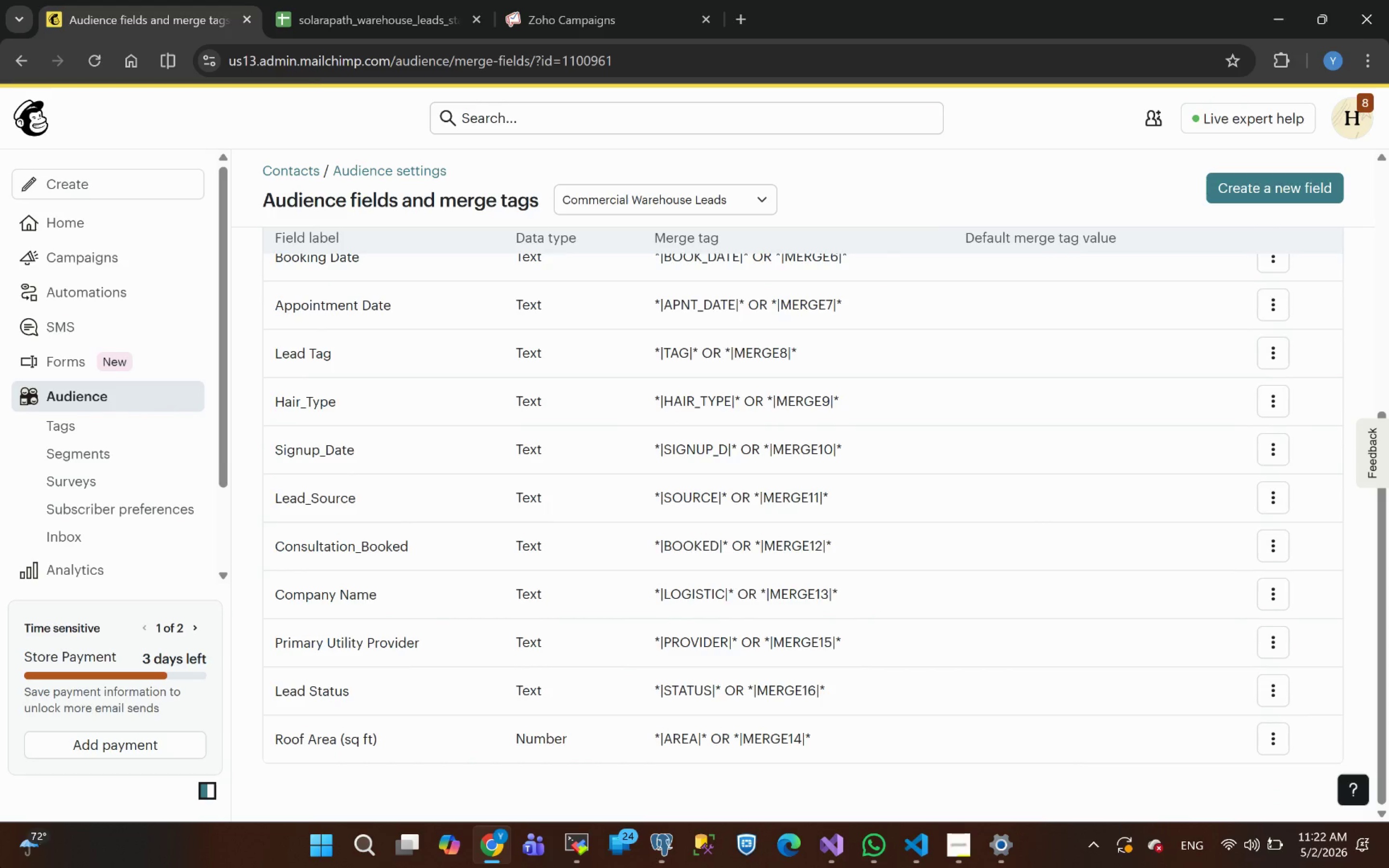 
scroll: coordinate [294, 332], scroll_direction: up, amount: 18.0
 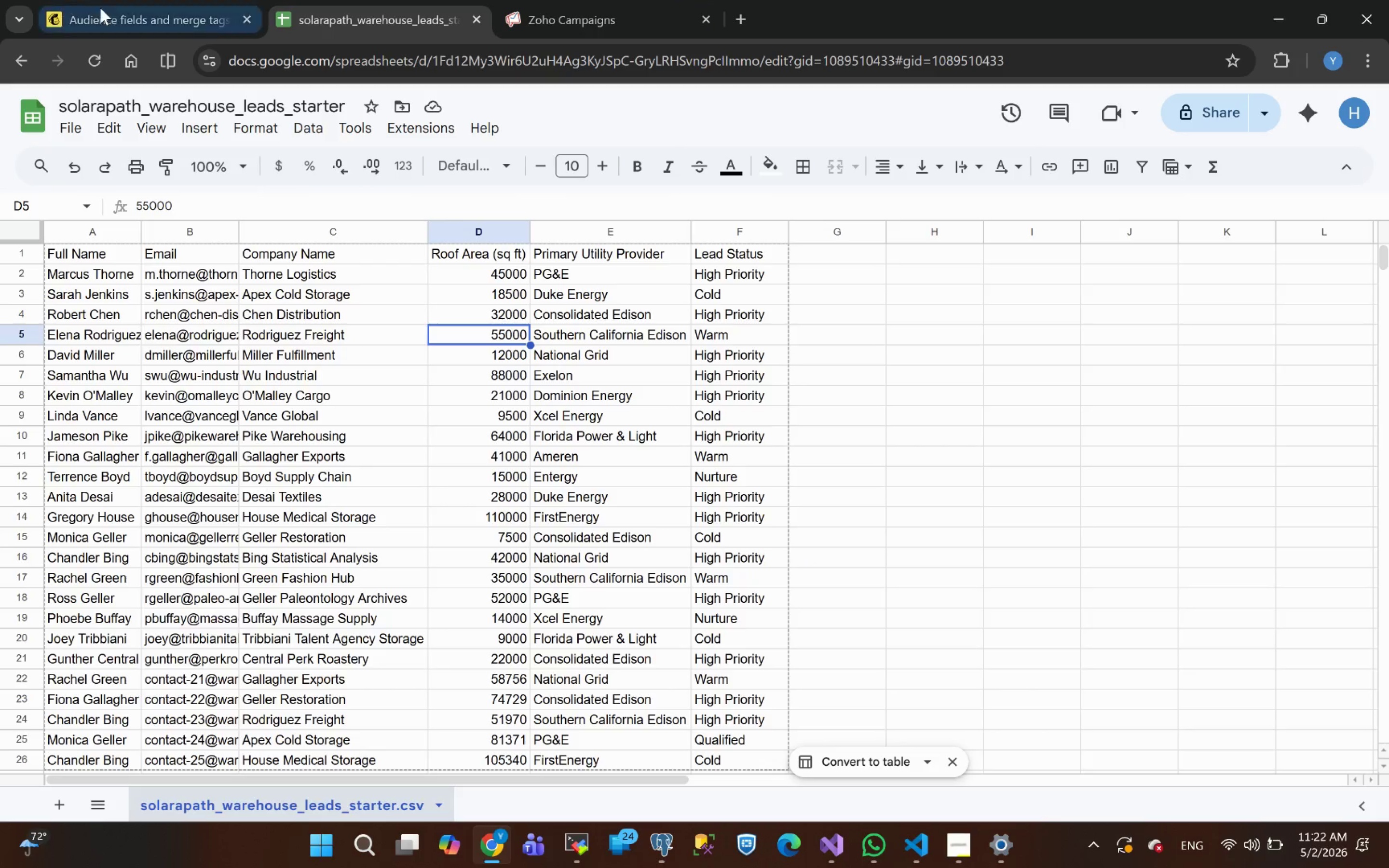 
left_click([101, 9])
 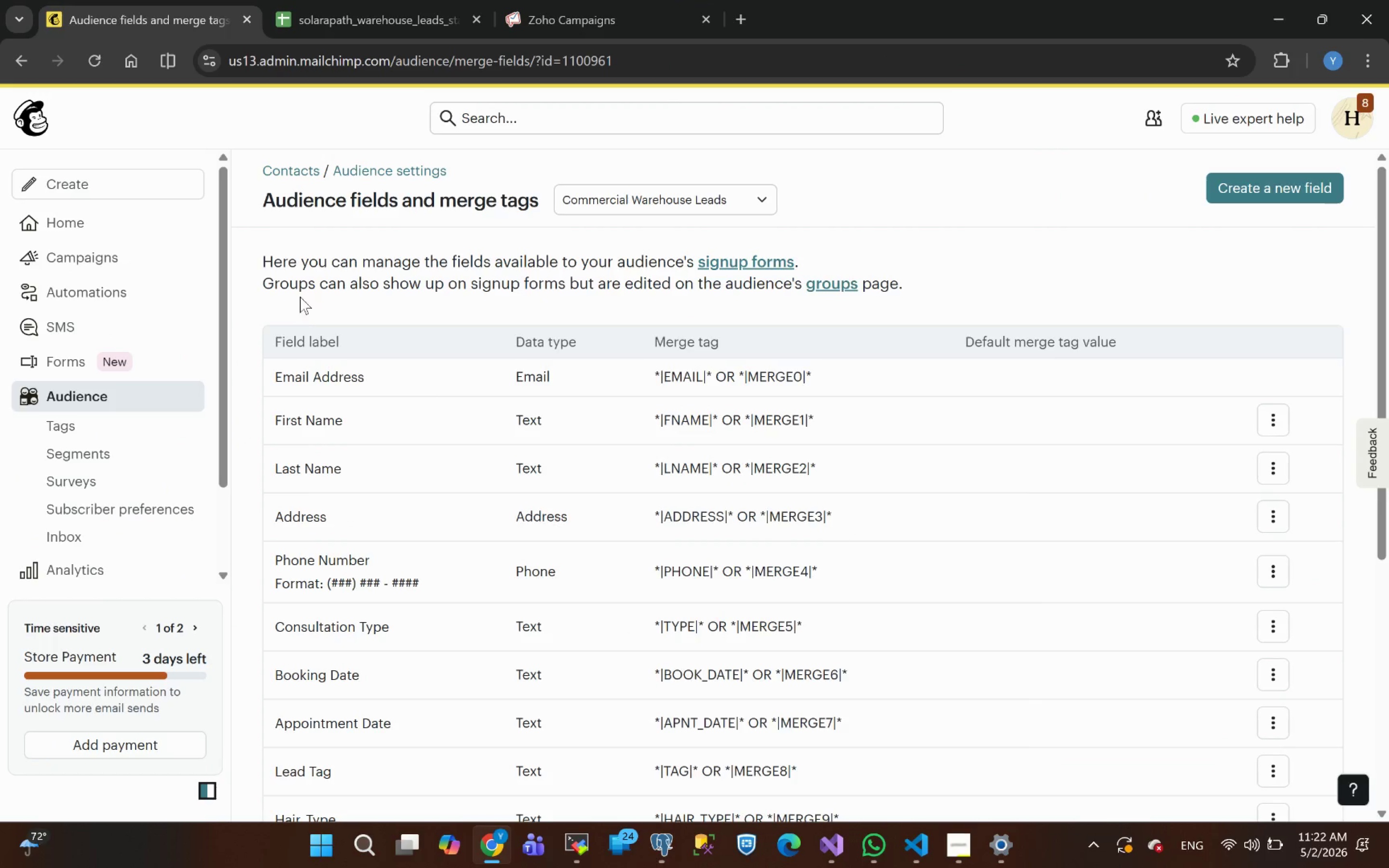 
scroll: coordinate [398, 283], scroll_direction: up, amount: 9.0
 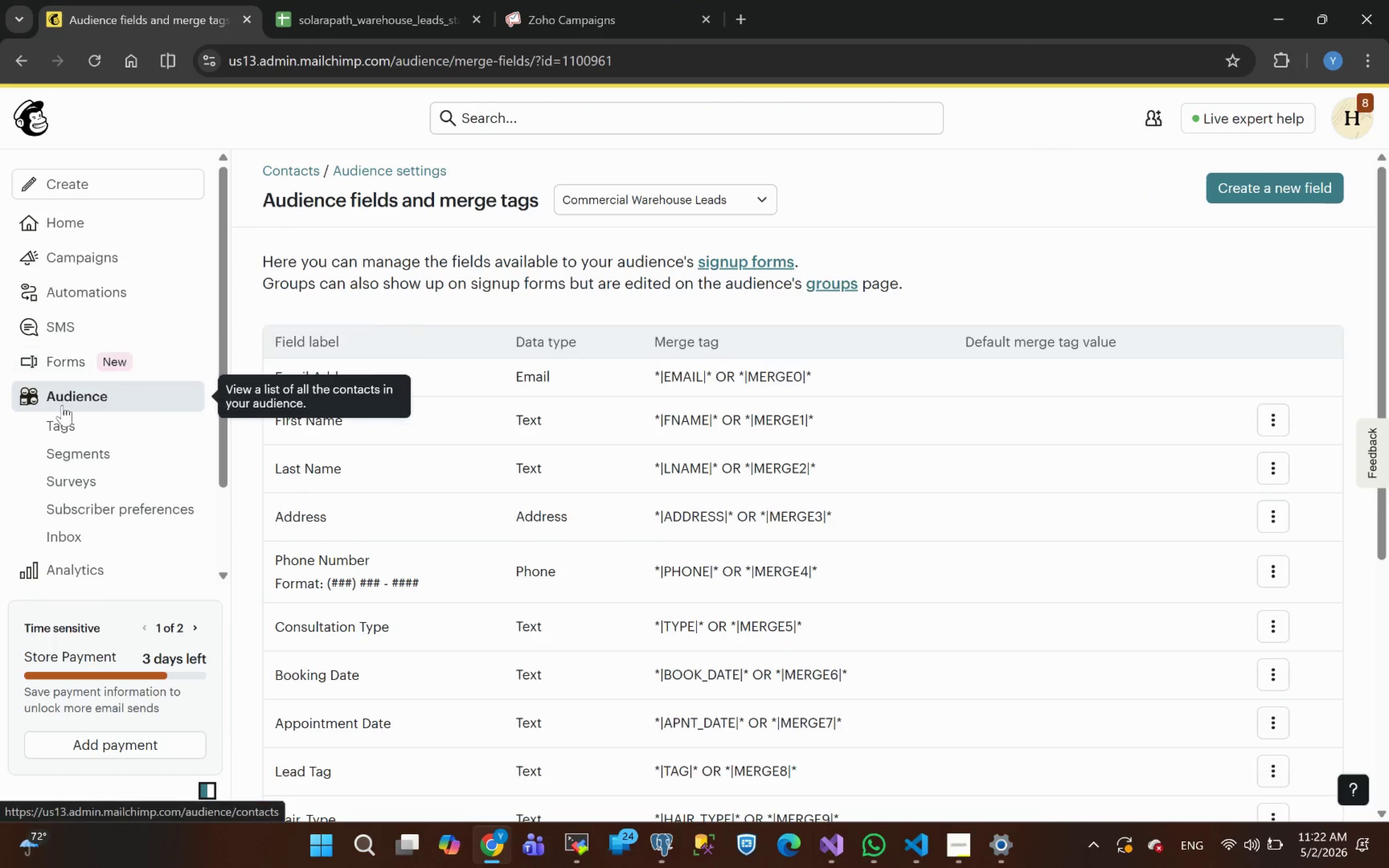 
left_click([62, 402])
 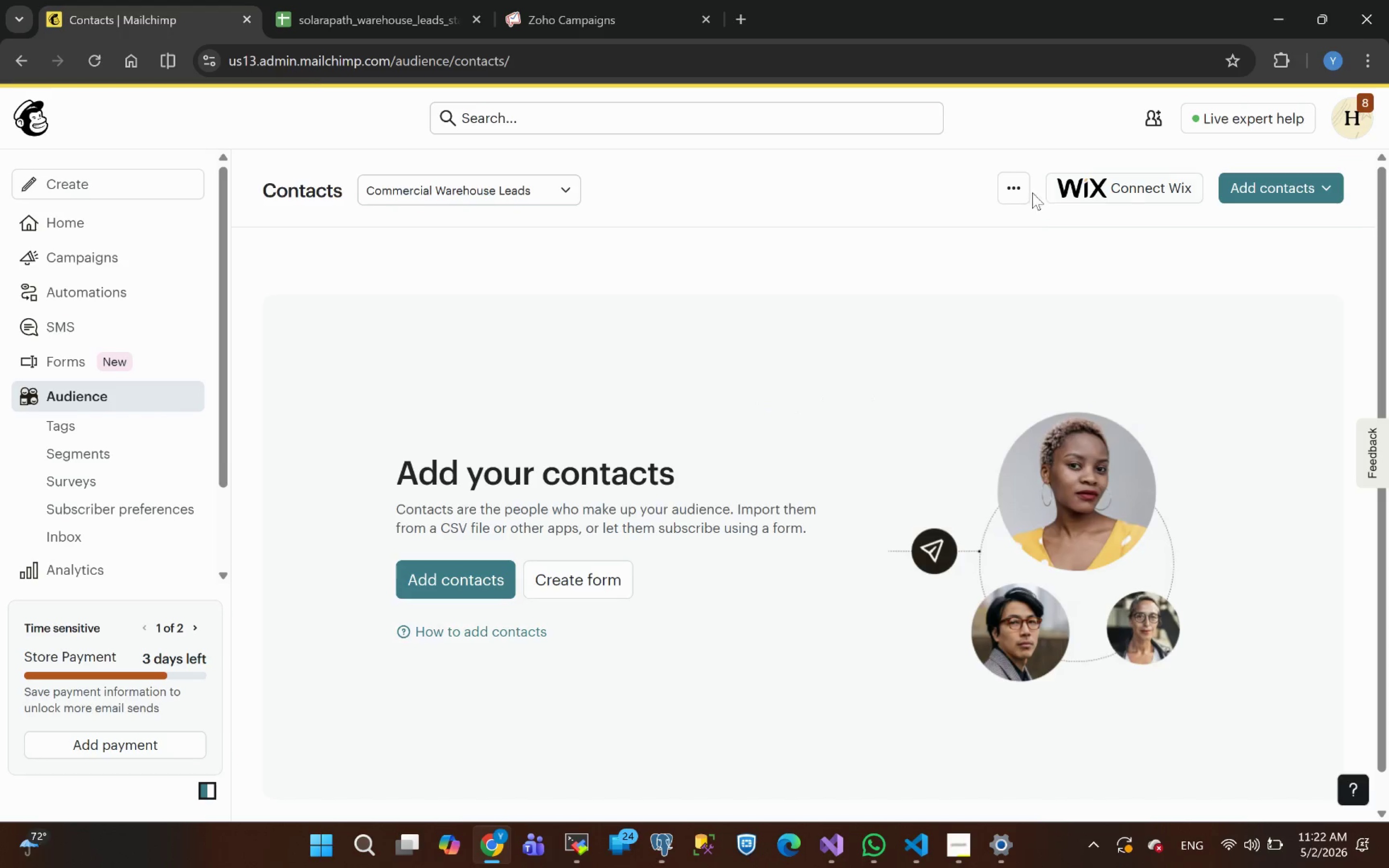 
wait(8.9)
 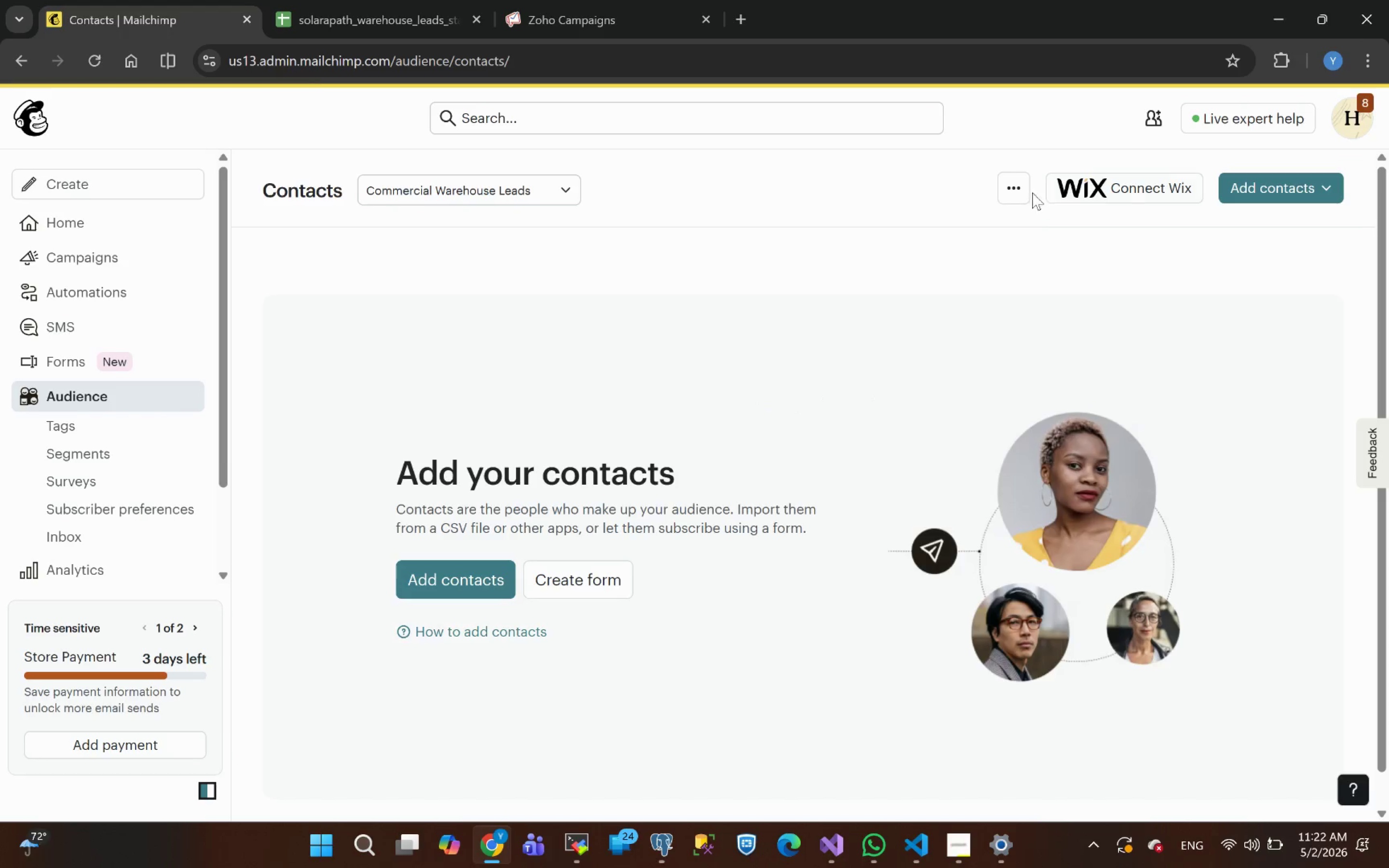 
left_click([443, 580])
 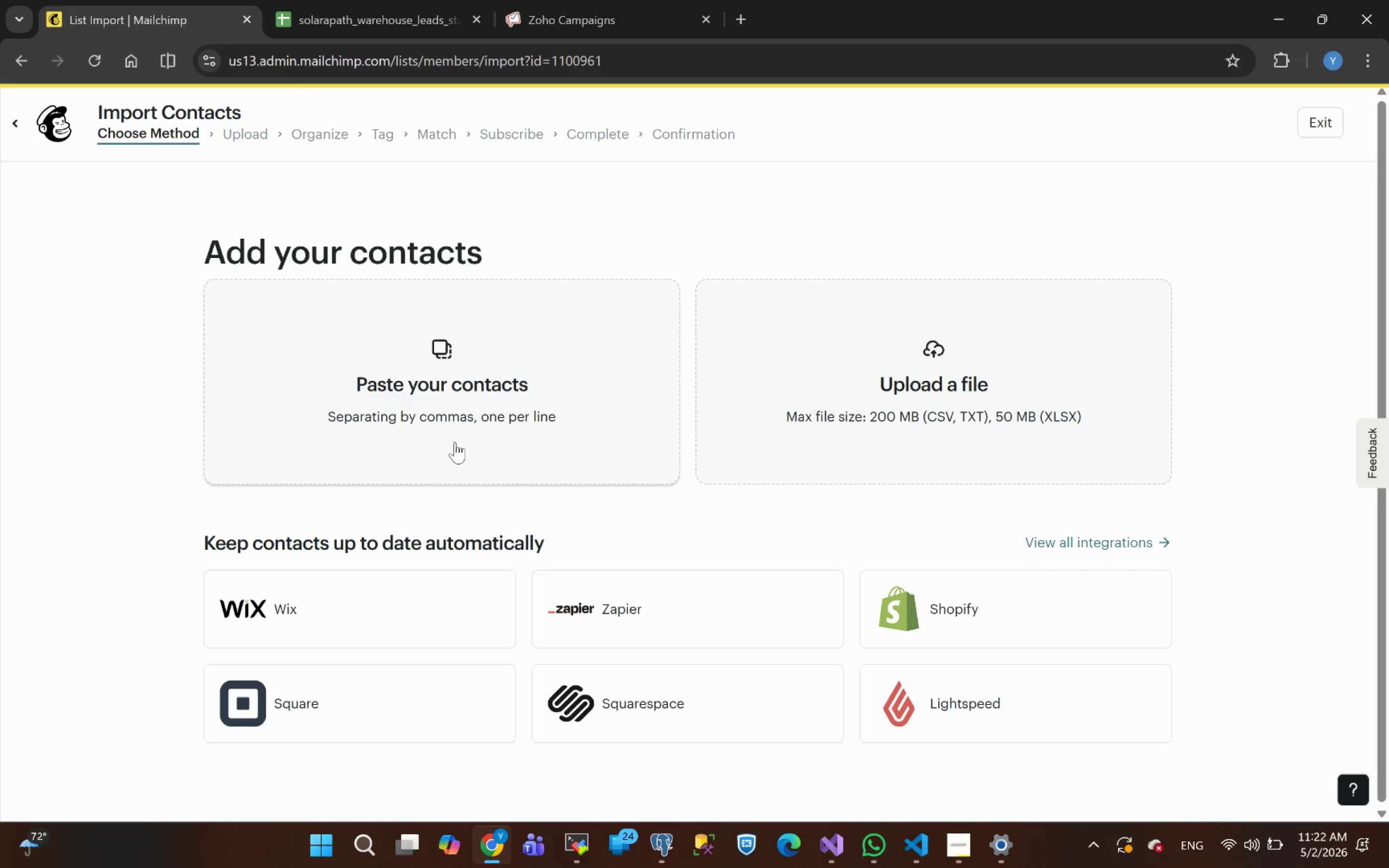 
wait(6.02)
 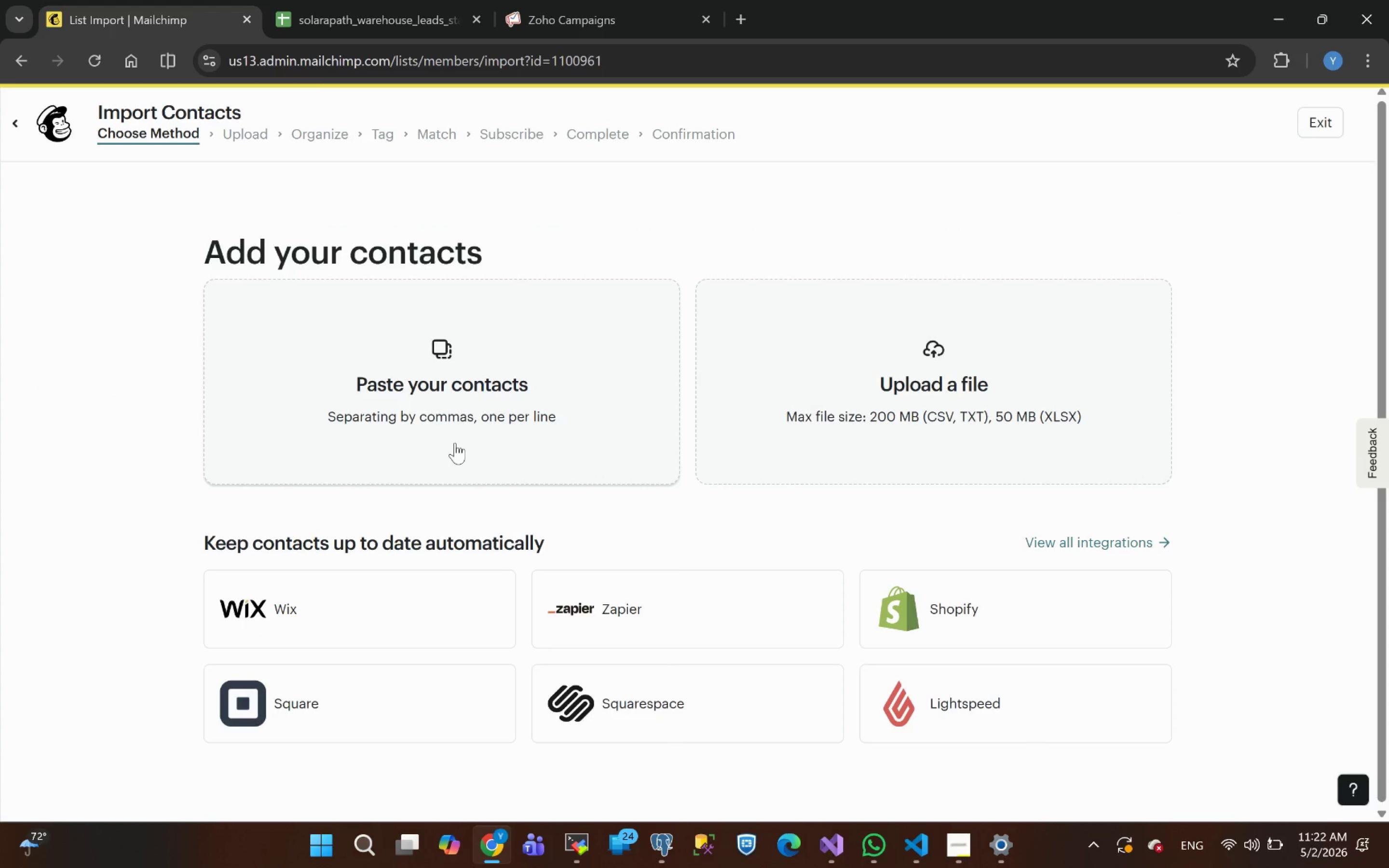 
left_click([931, 379])
 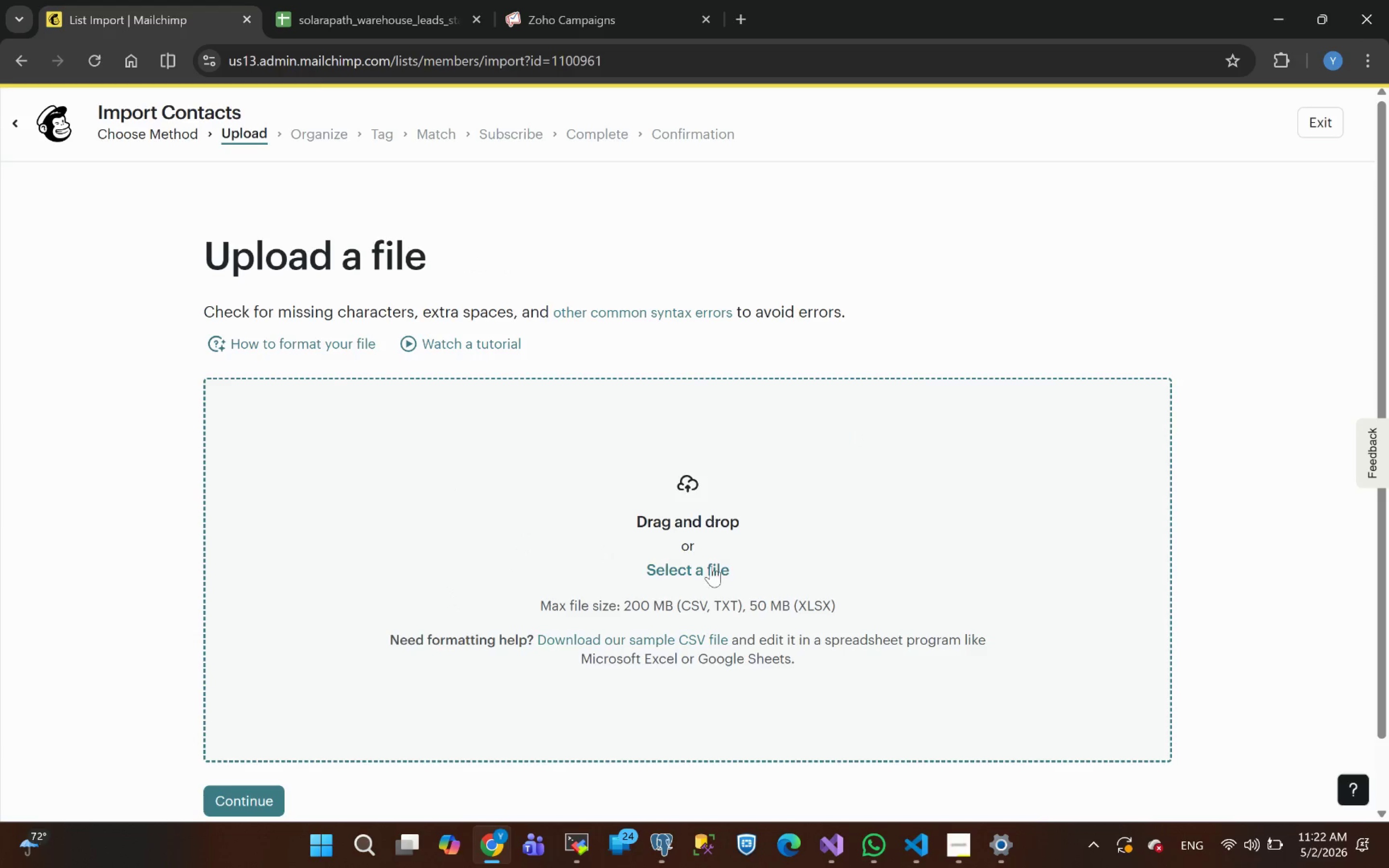 
left_click([708, 570])
 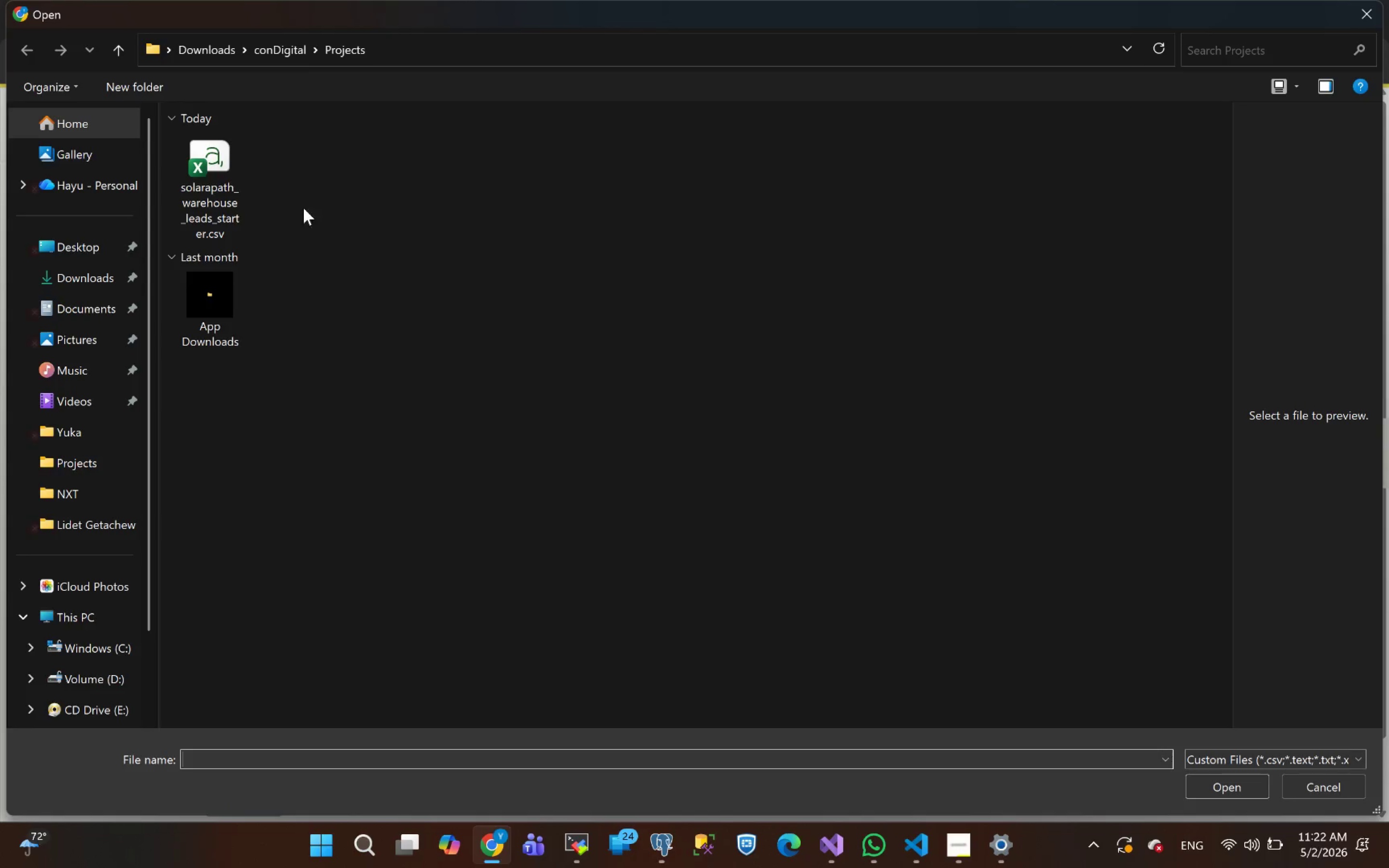 
left_click([232, 181])
 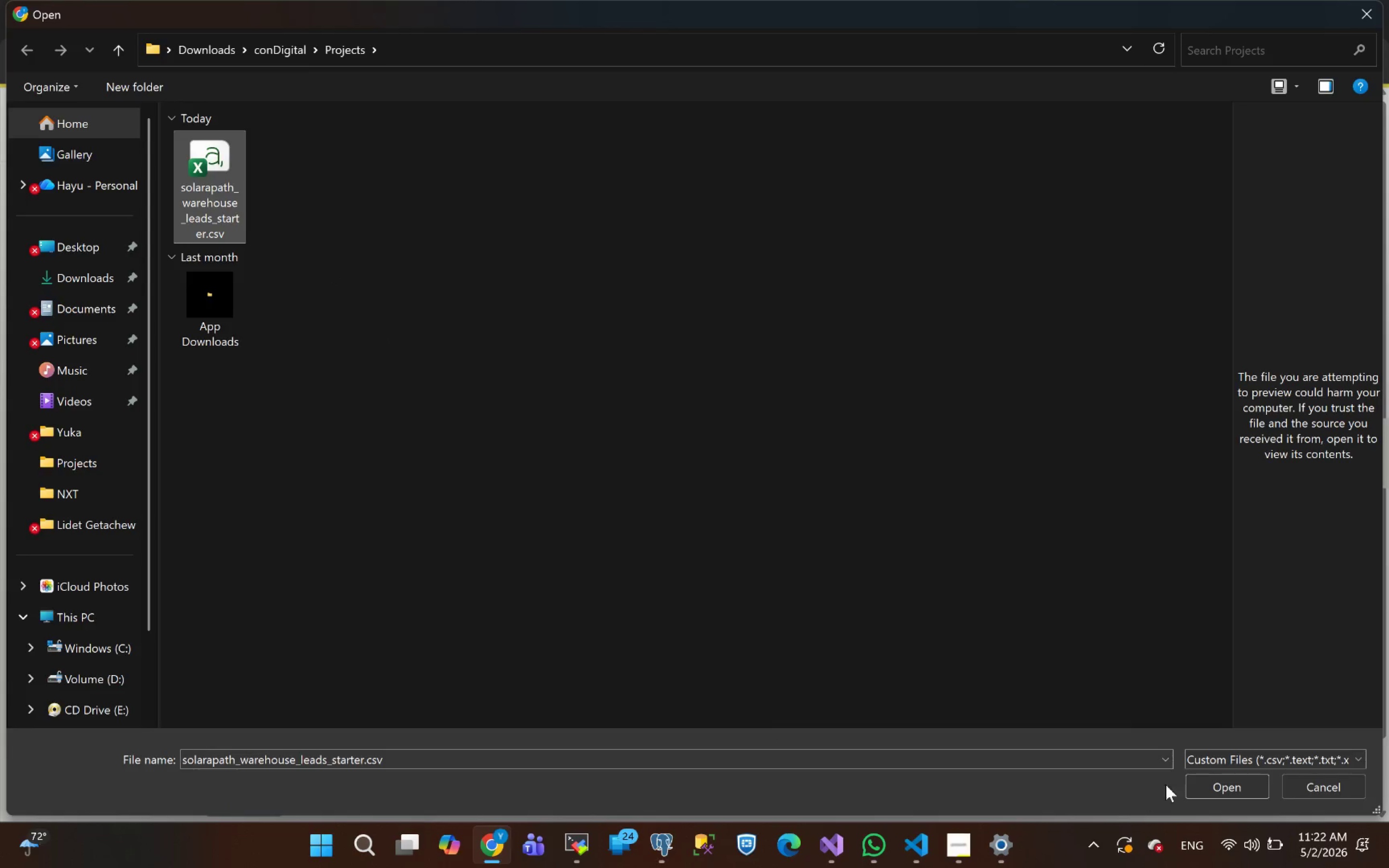 
left_click([1204, 787])
 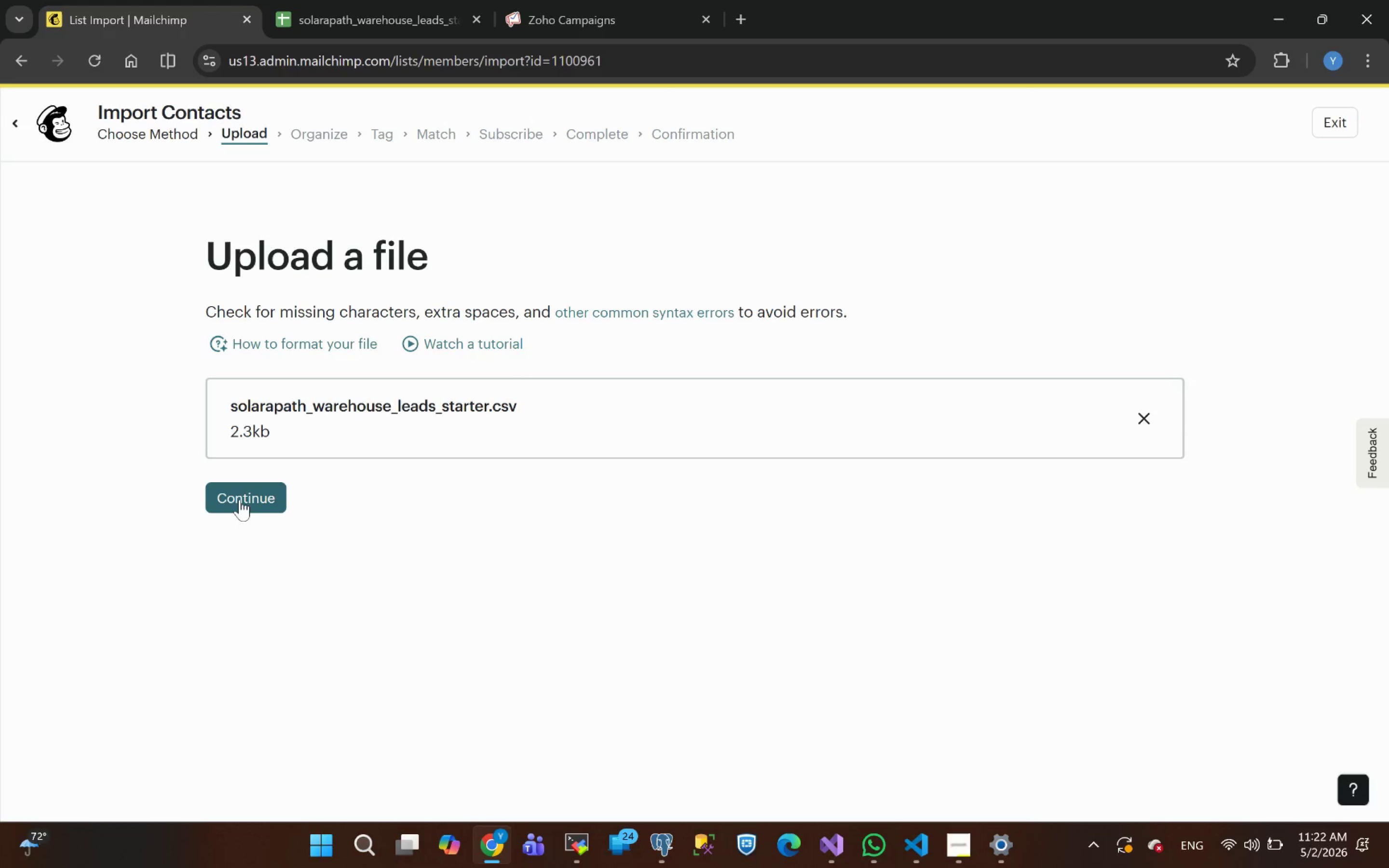 
left_click([238, 497])
 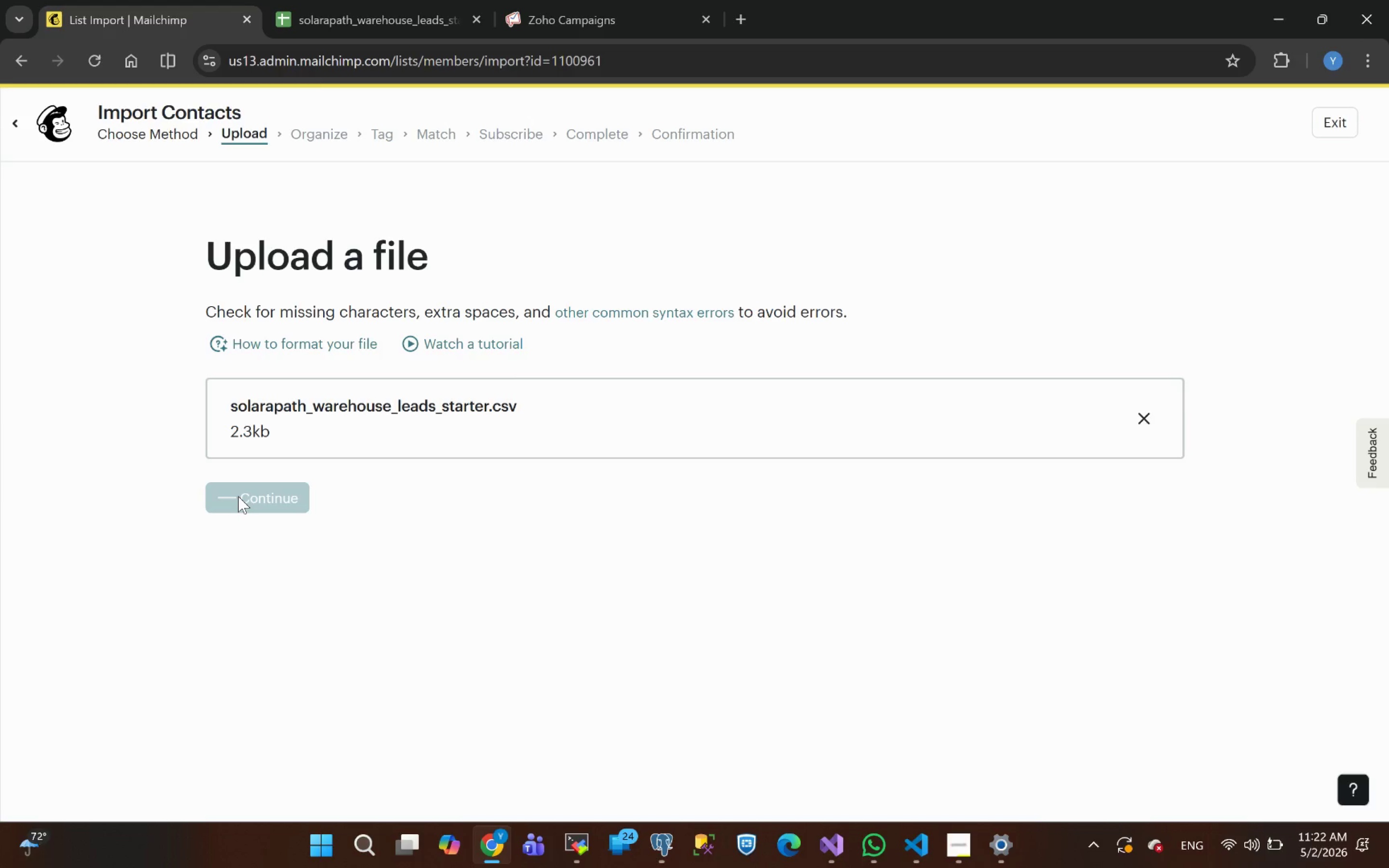 
wait(8.09)
 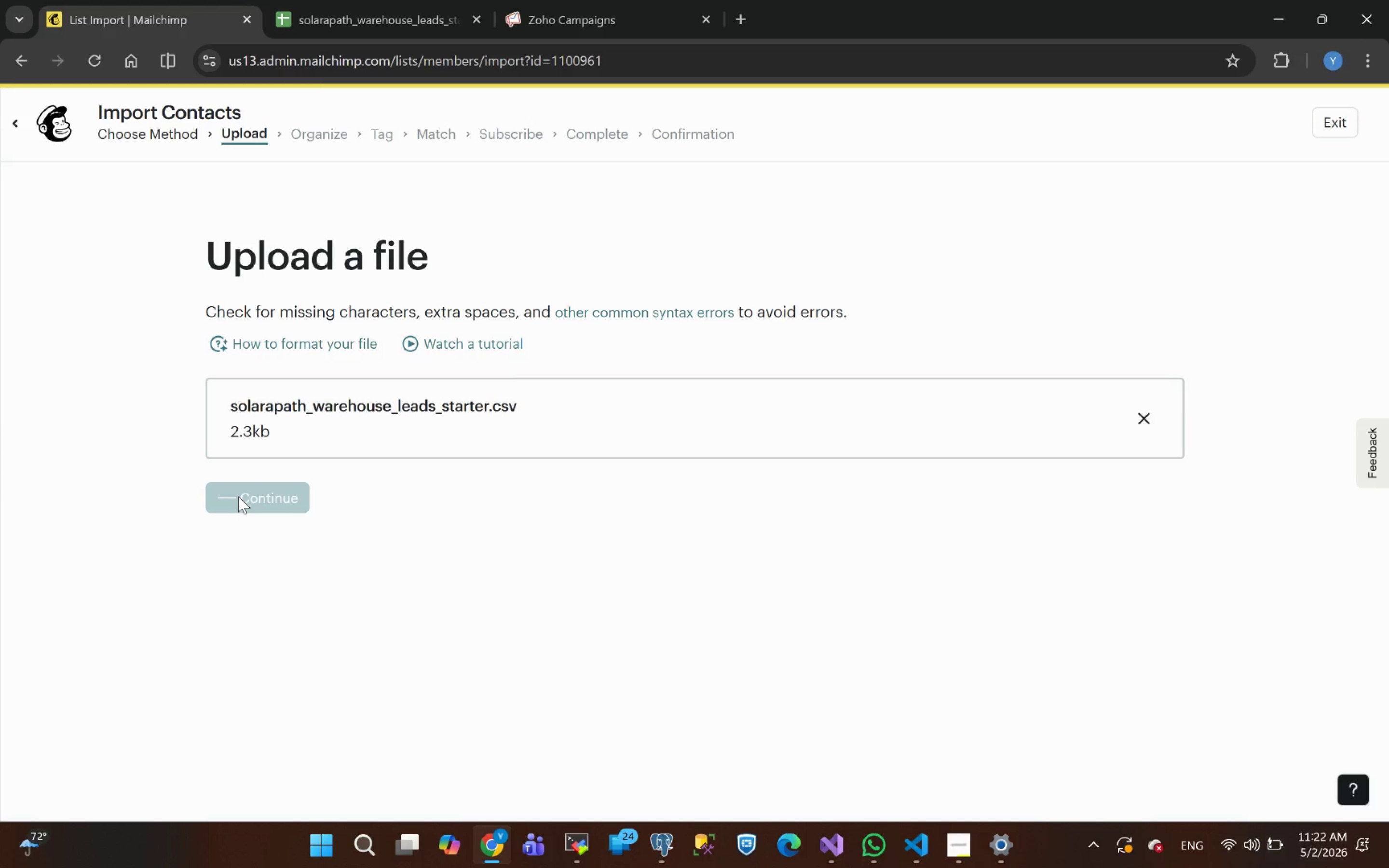 
left_click([374, 3])
 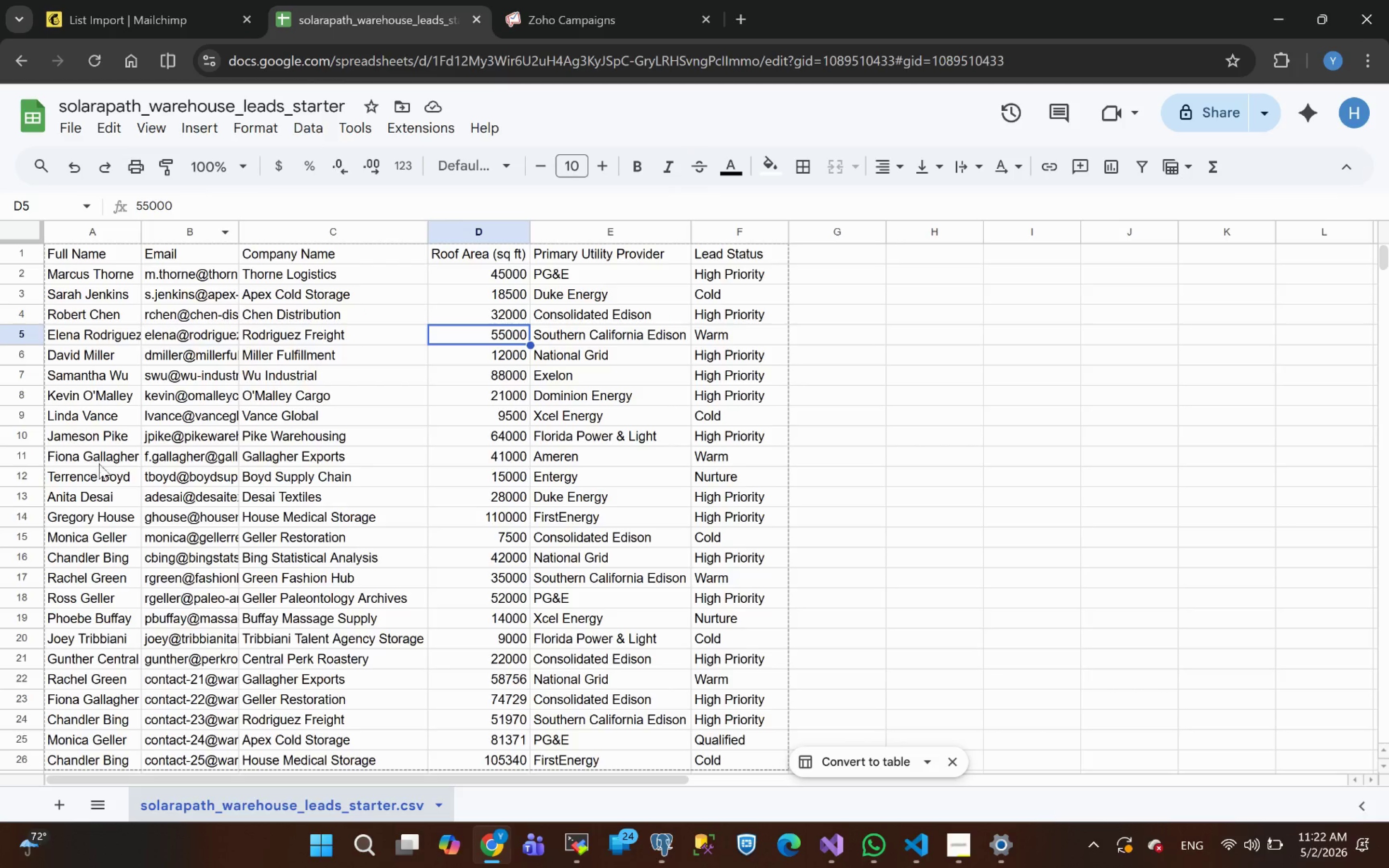 
scroll: coordinate [123, 647], scroll_direction: down, amount: 1.0
 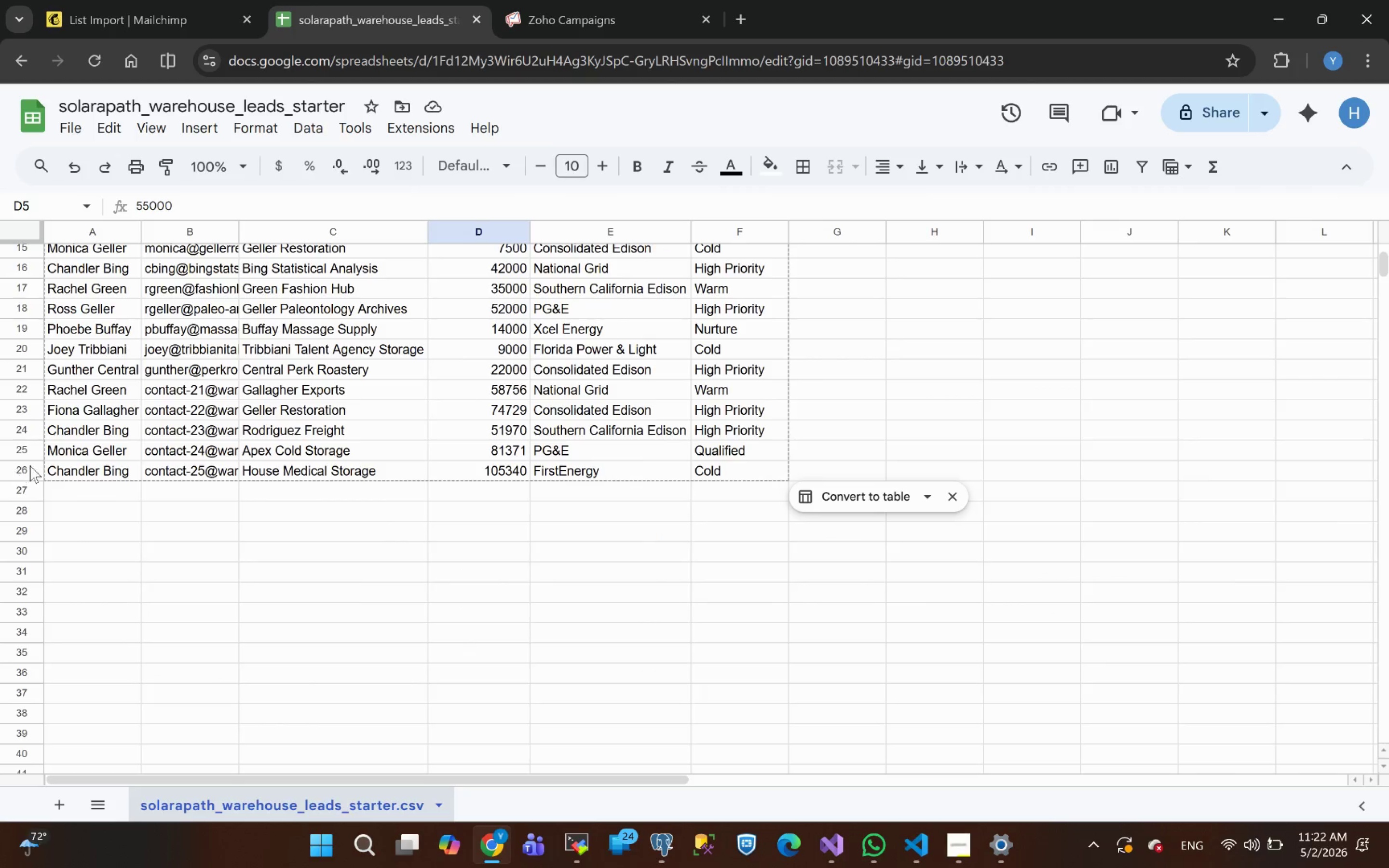 
left_click([112, 442])
 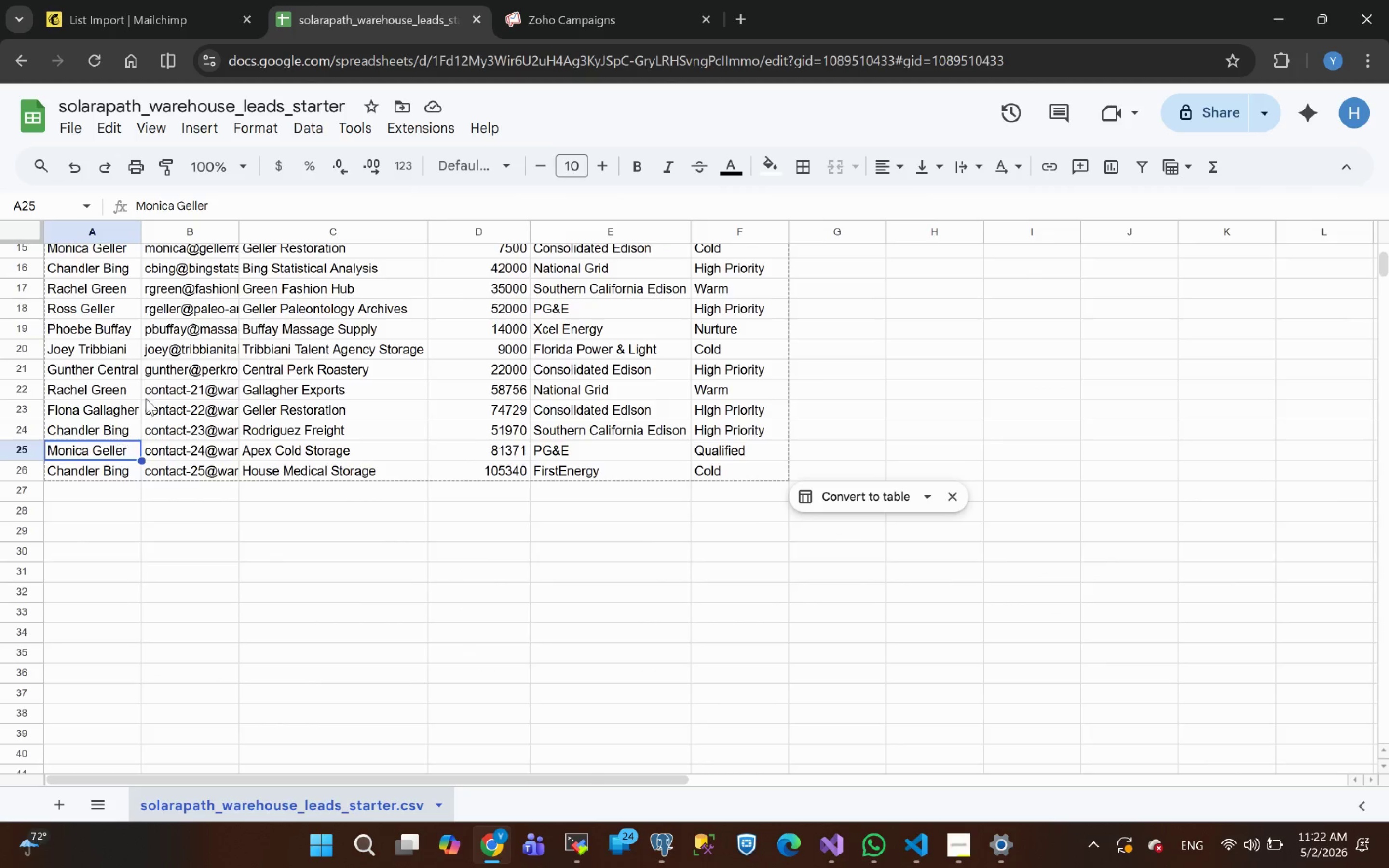 
scroll: coordinate [168, 376], scroll_direction: up, amount: 6.0
 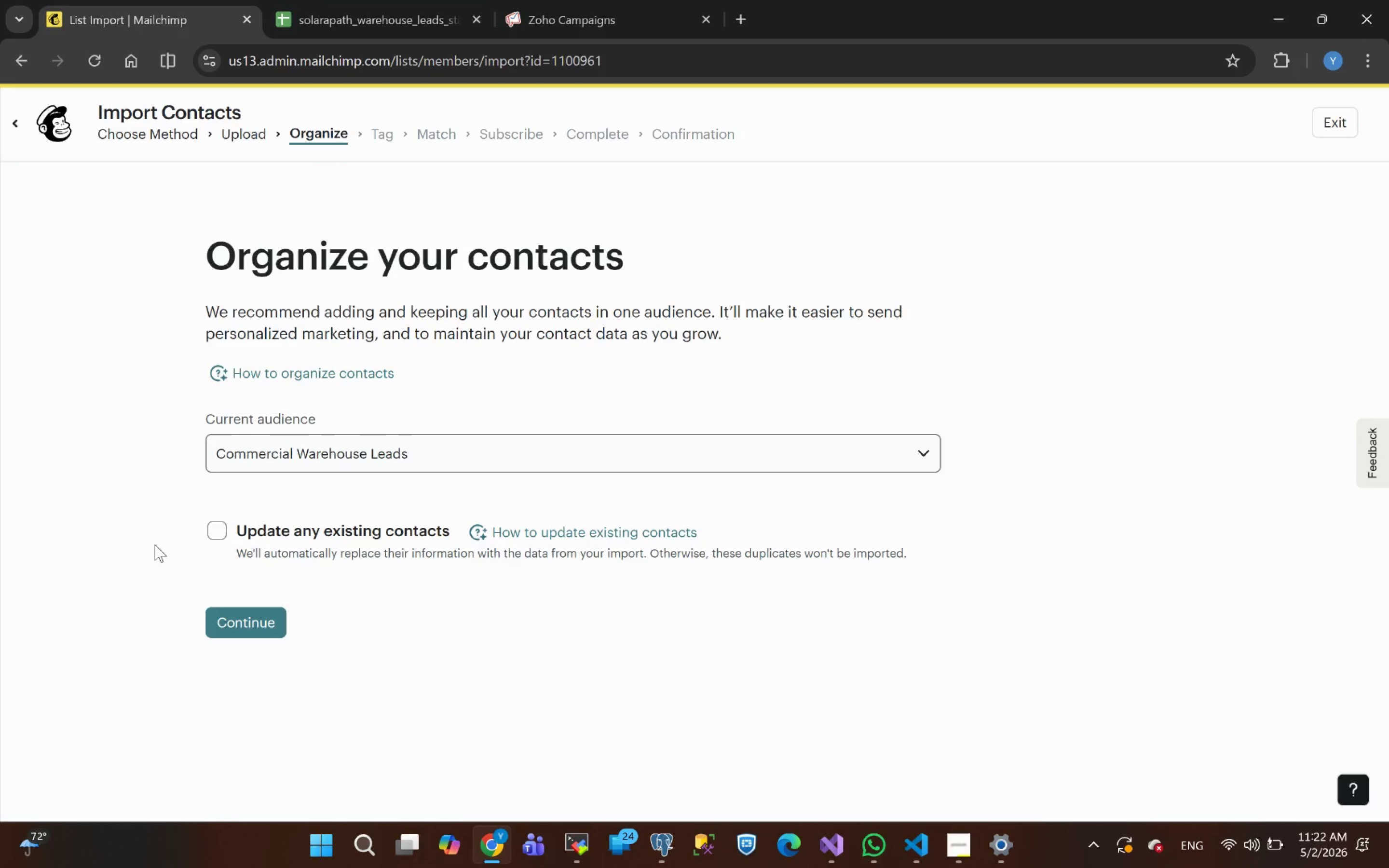 
left_click([213, 531])
 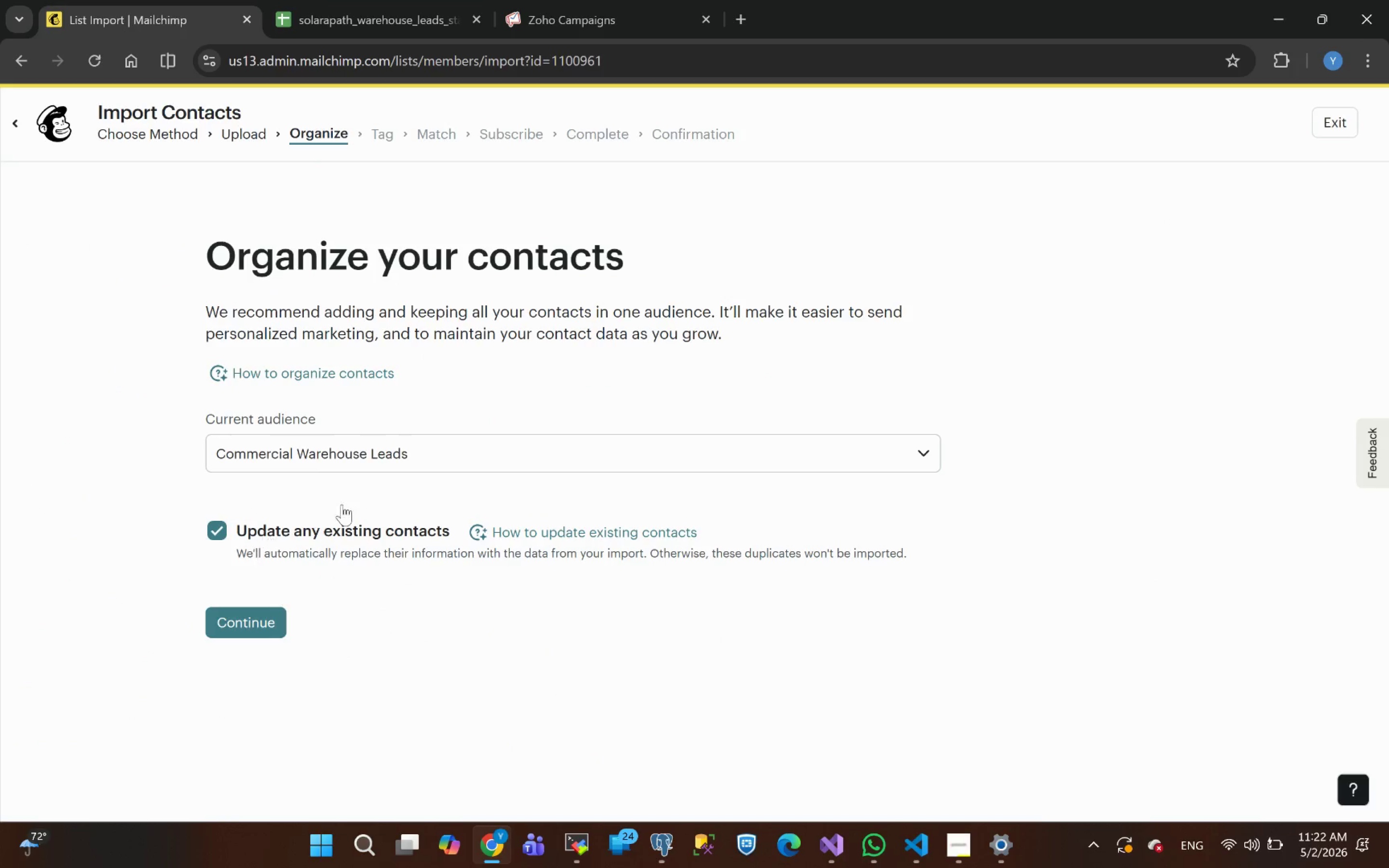 
scroll: coordinate [349, 498], scroll_direction: up, amount: 3.0
 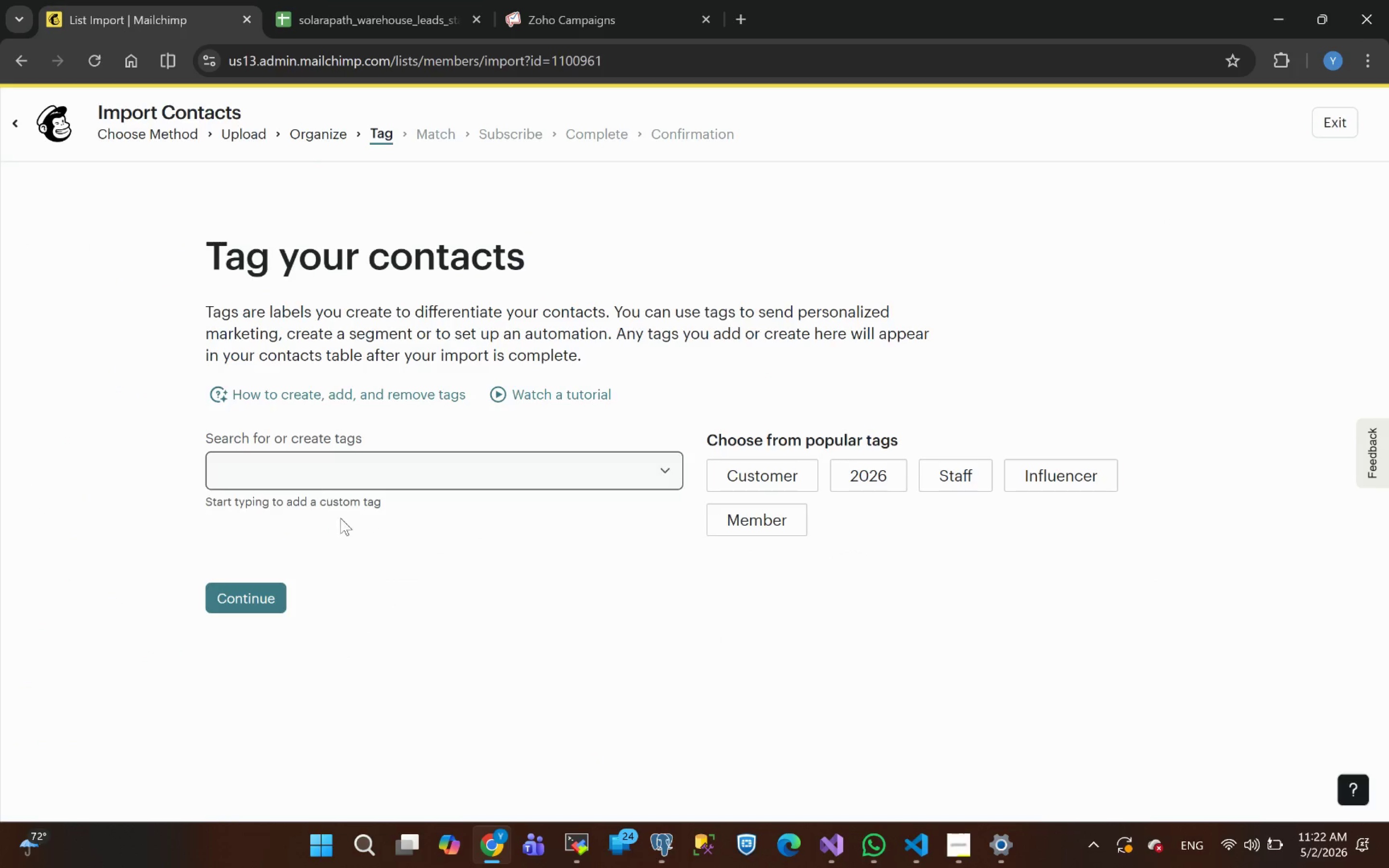 
left_click([305, 475])
 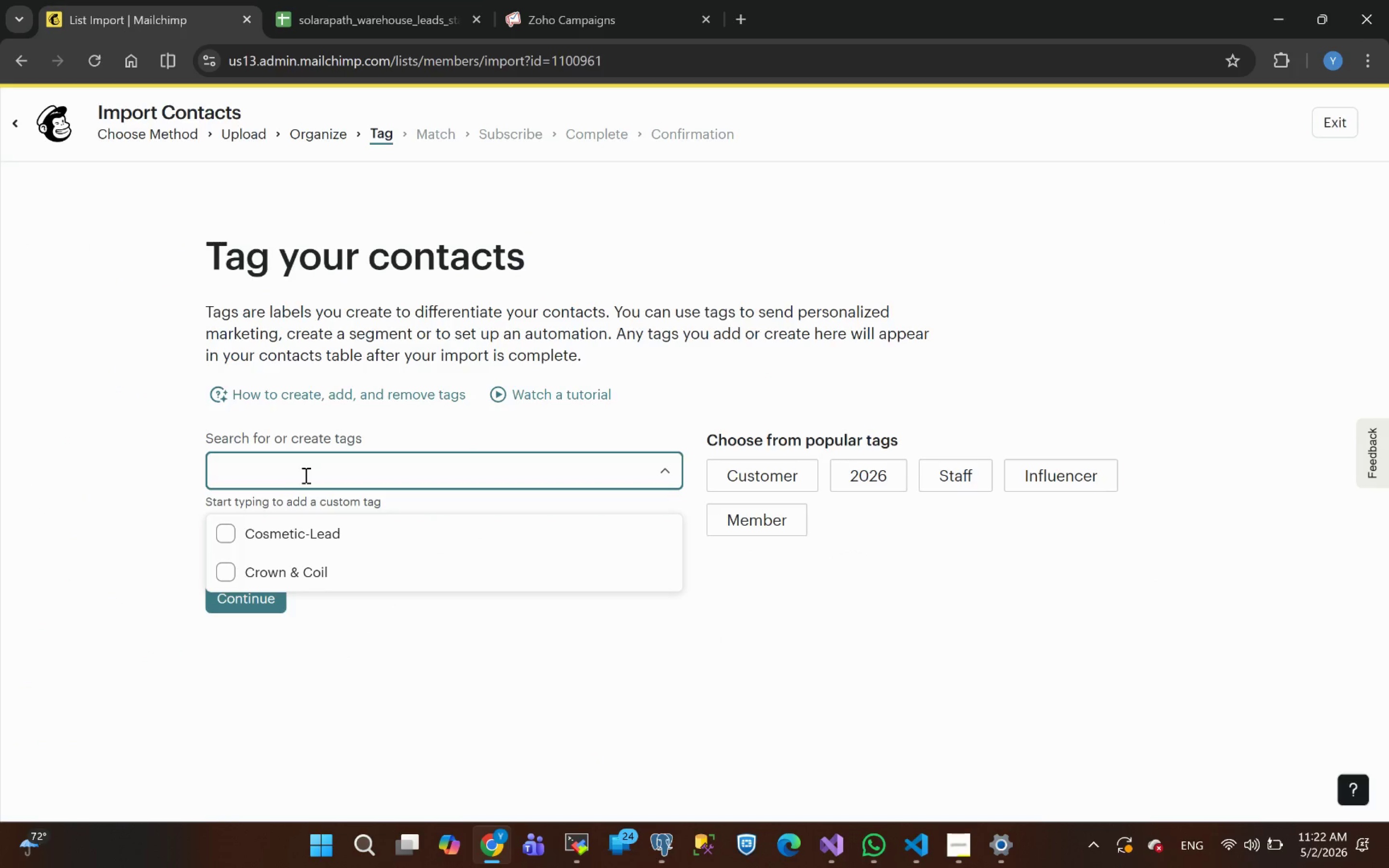 
left_click([305, 475])